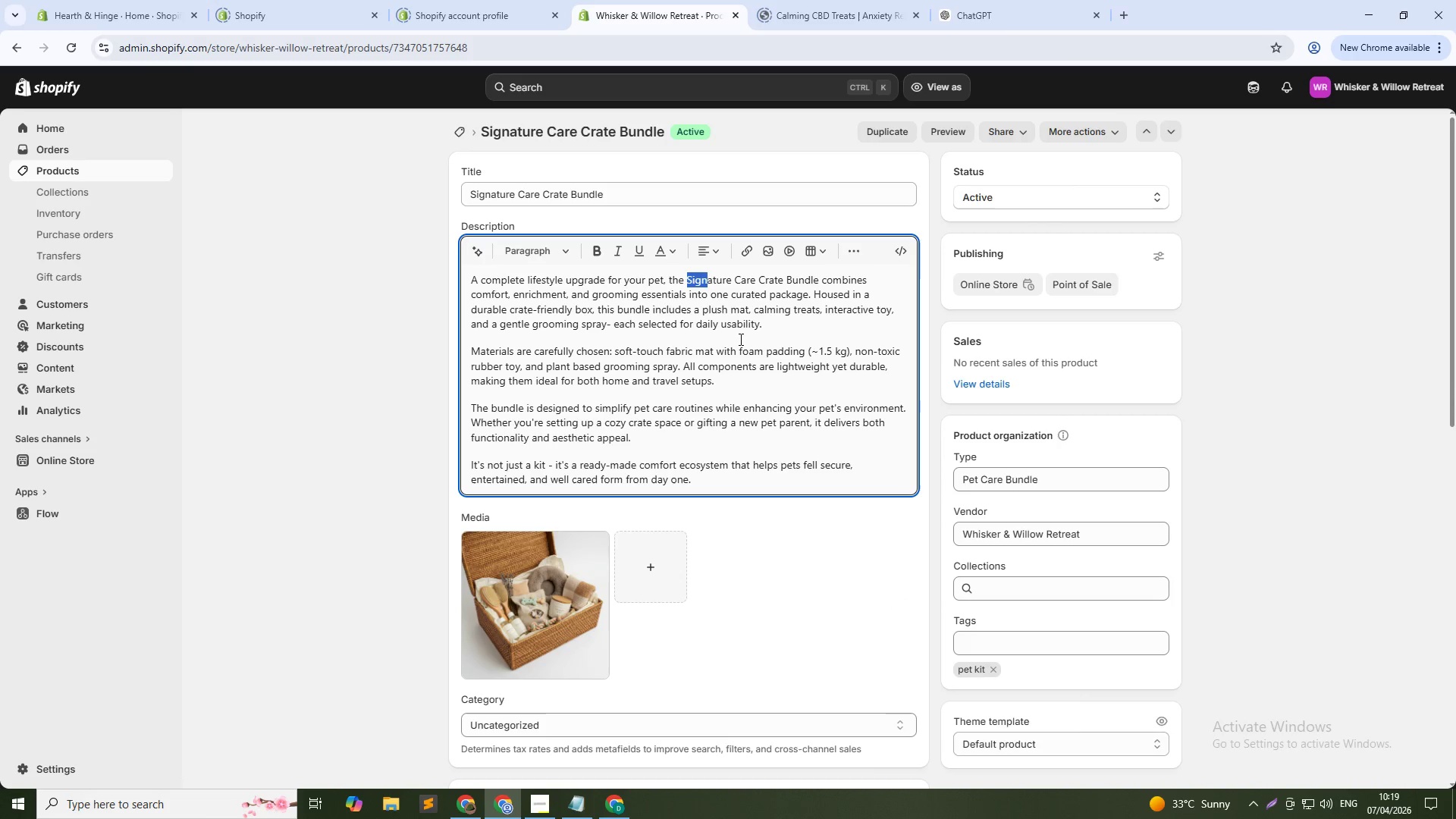 
key(Shift+ArrowRight)
 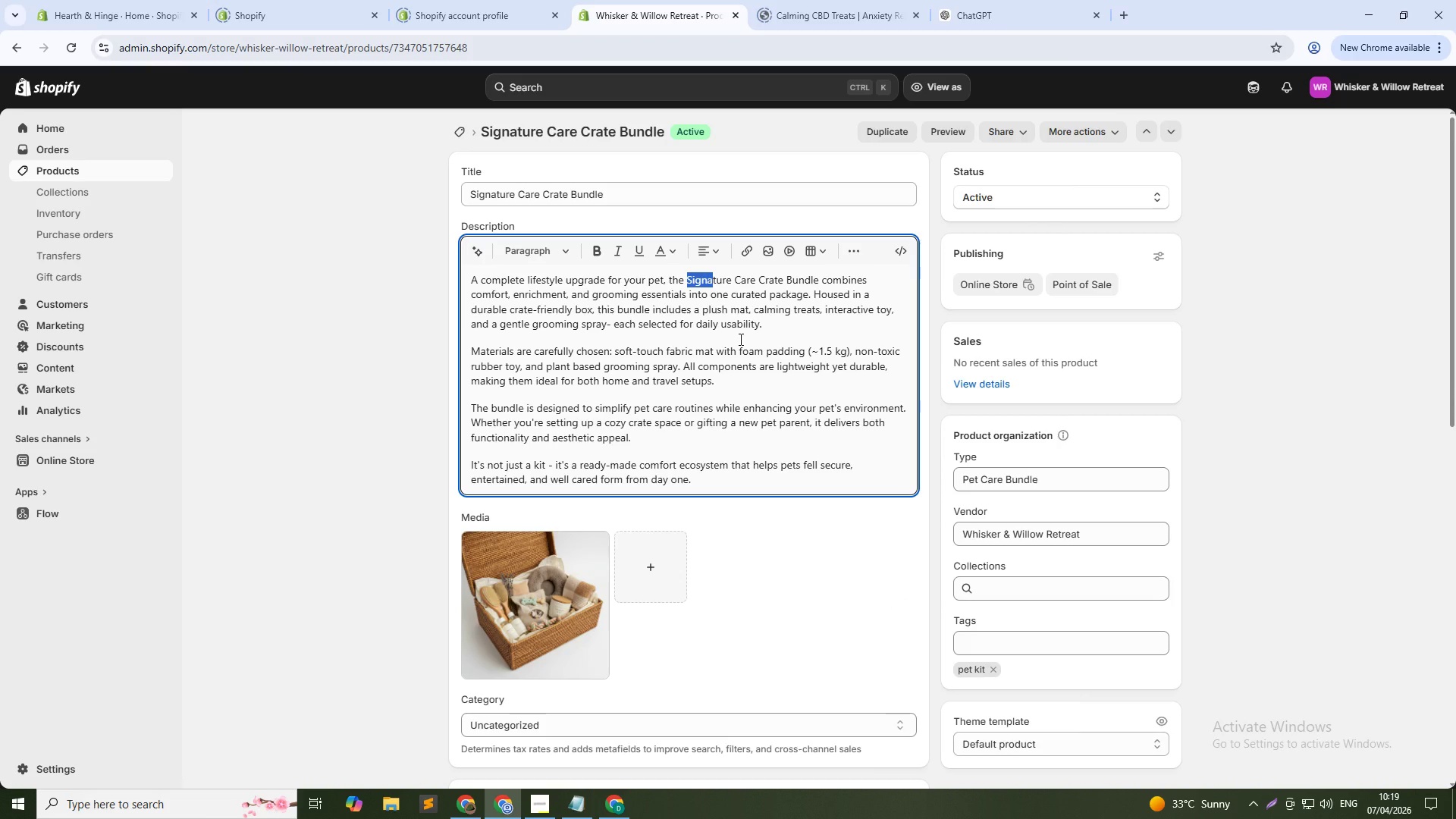 
key(Shift+ArrowRight)
 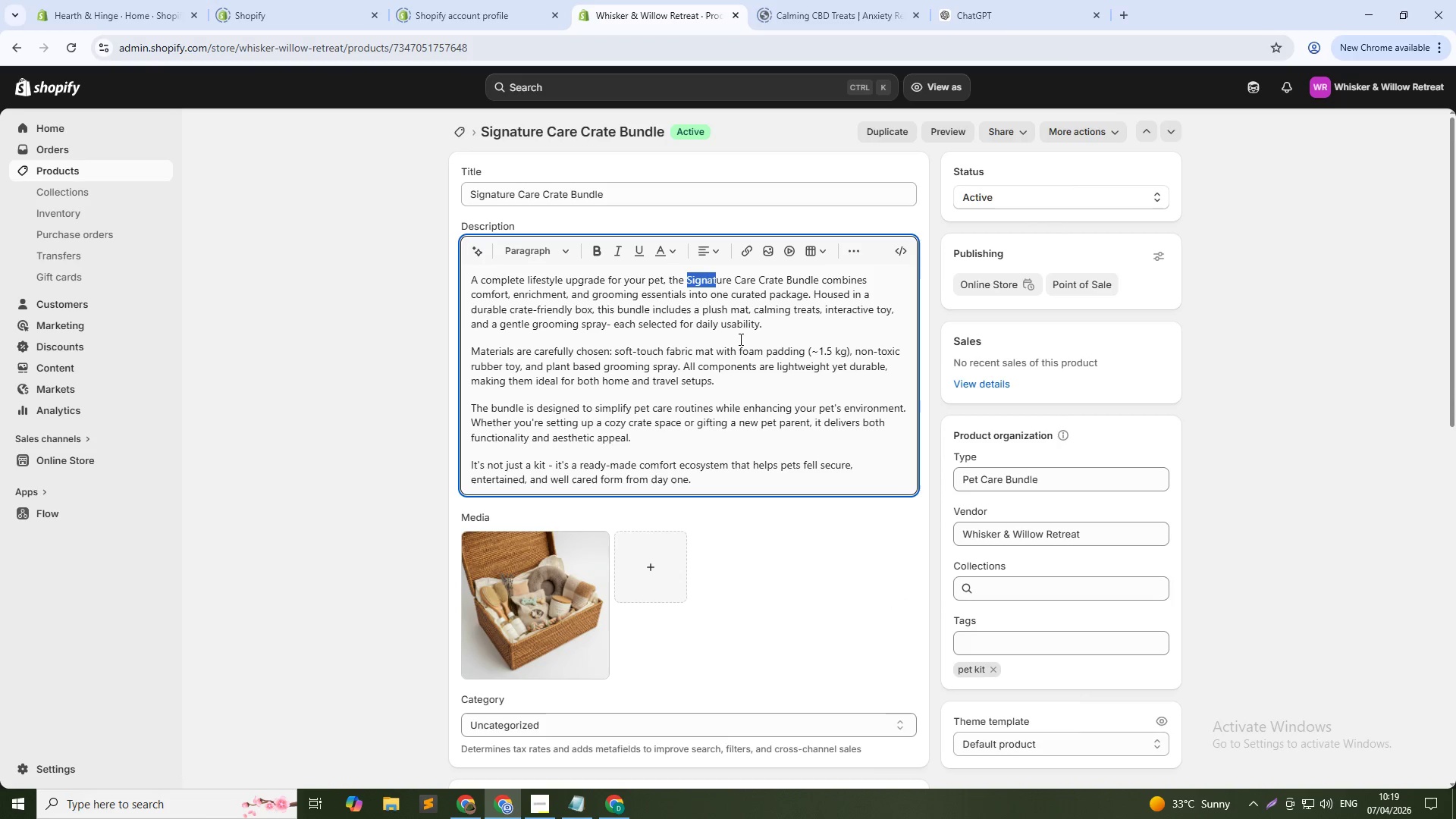 
key(Shift+ArrowRight)
 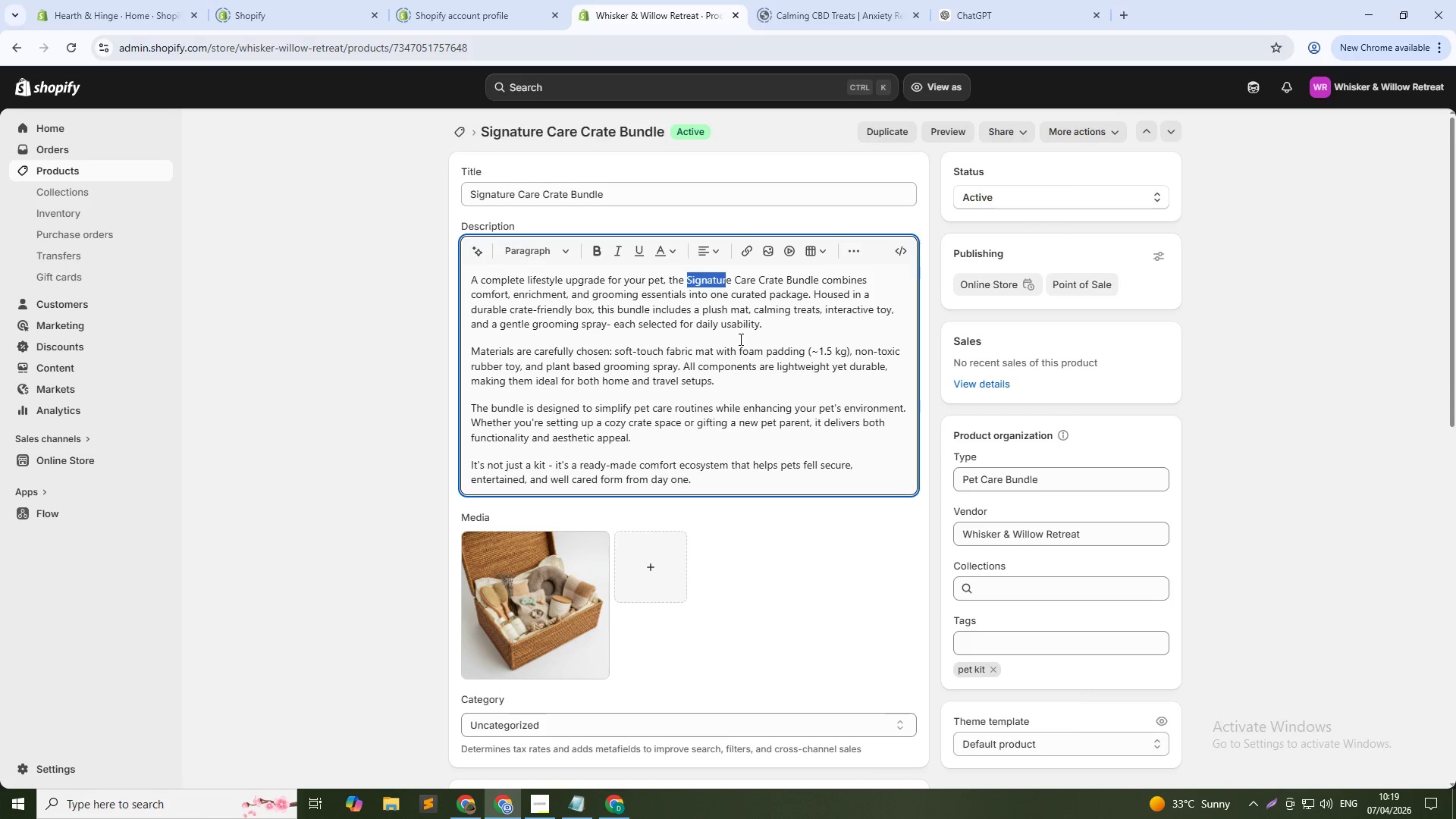 
key(Shift+ArrowRight)
 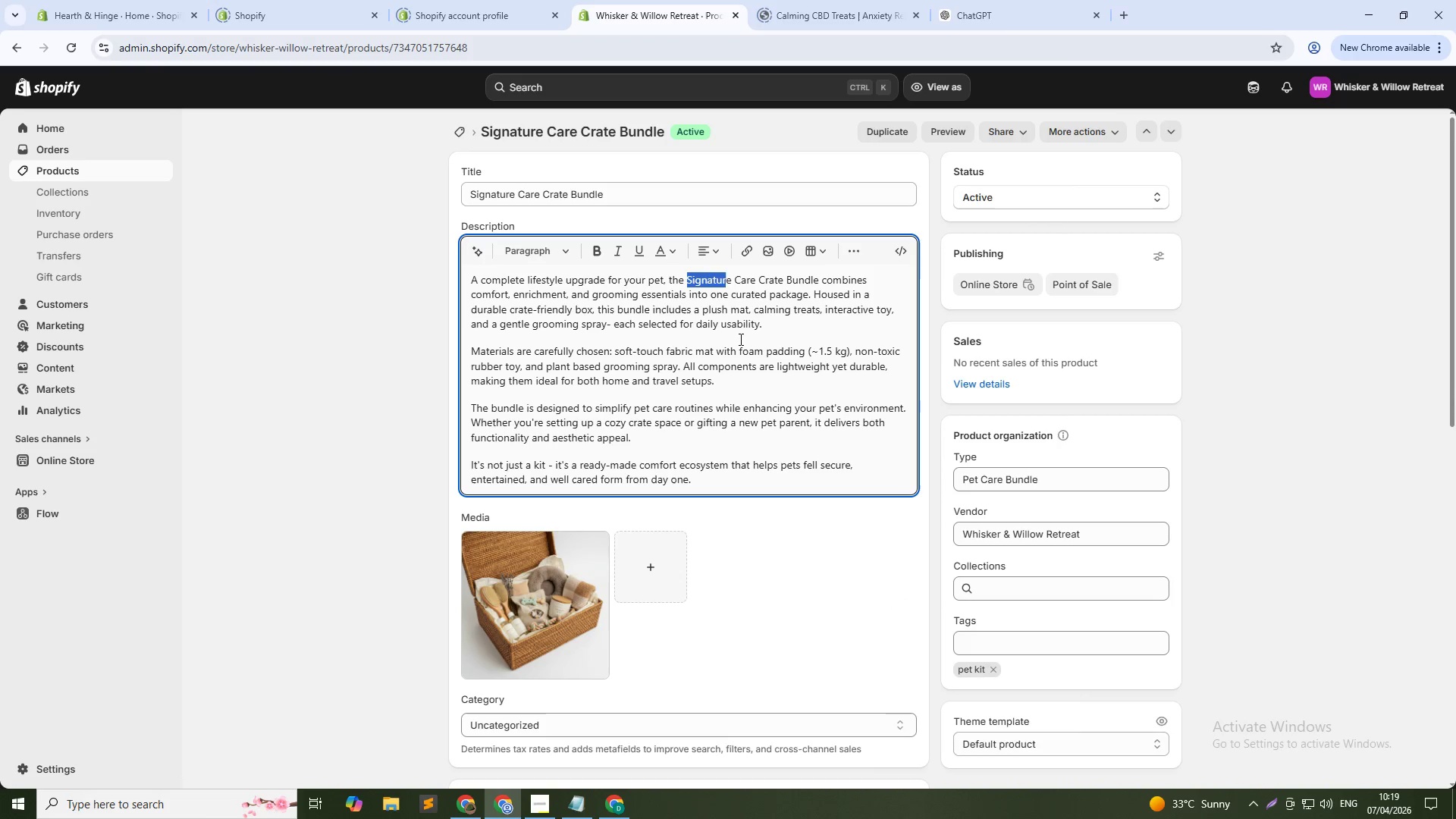 
key(Shift+ArrowRight)
 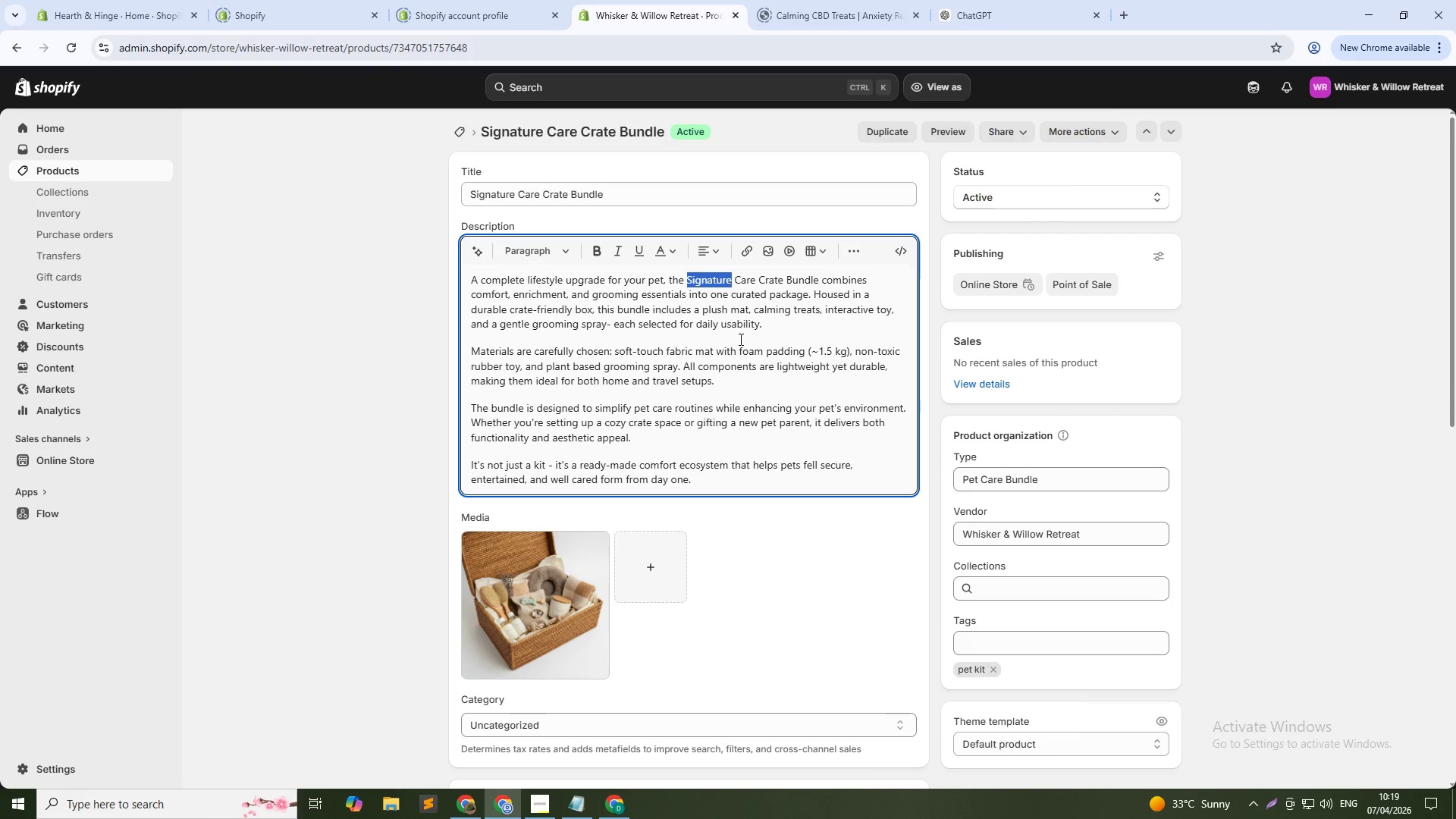 
key(Shift+ArrowRight)
 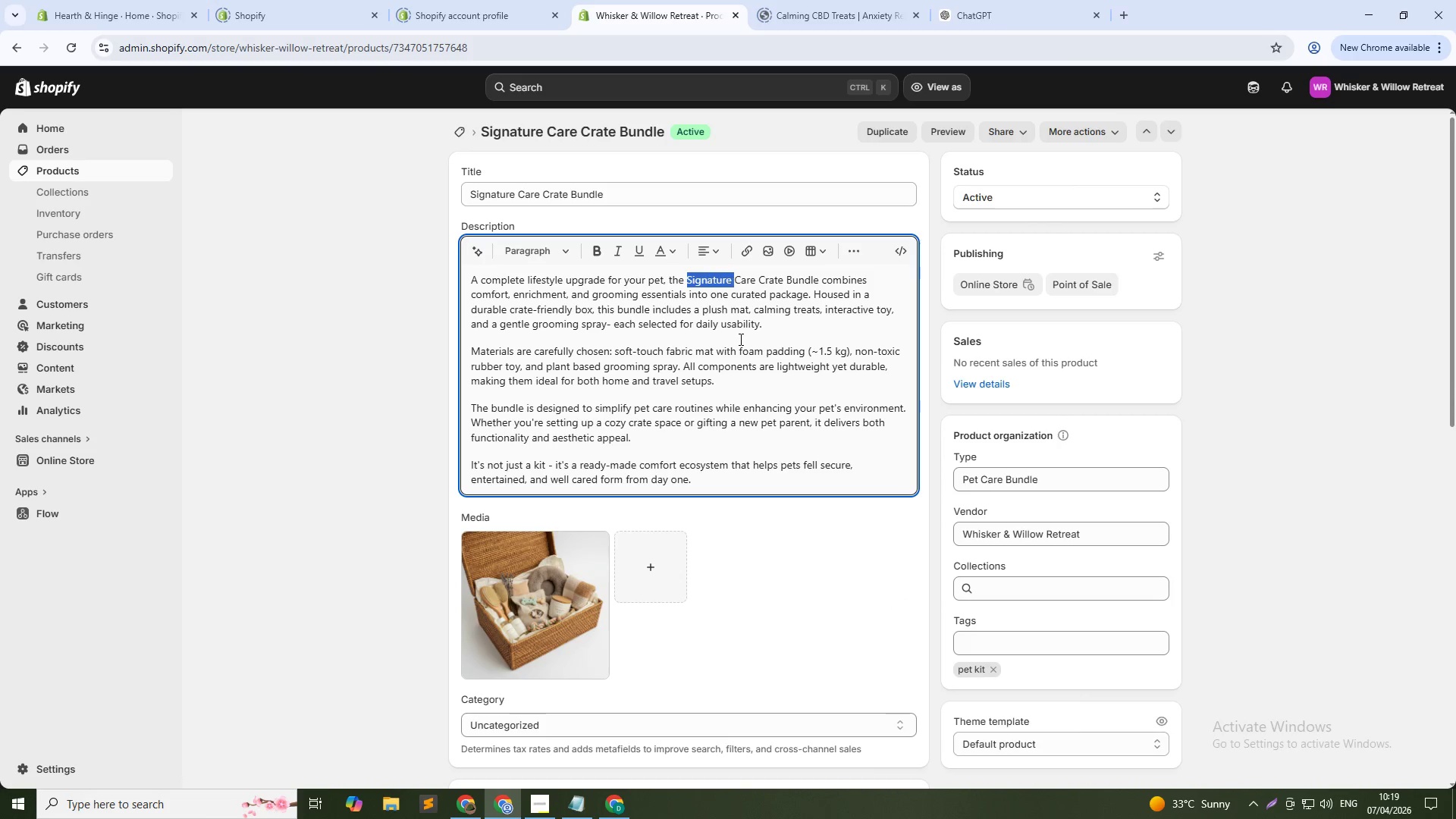 
key(Shift+ArrowRight)
 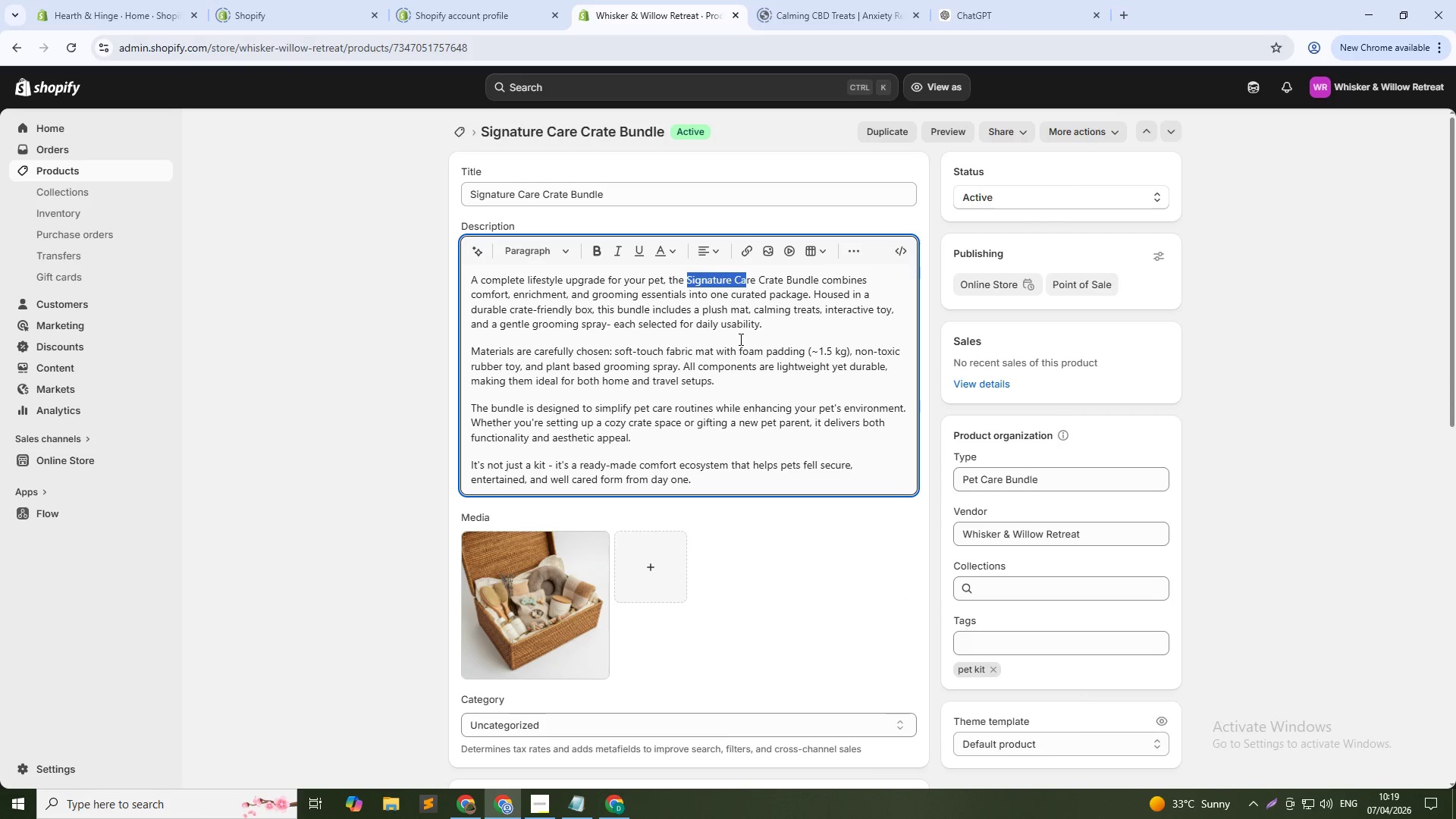 
key(Shift+ArrowRight)
 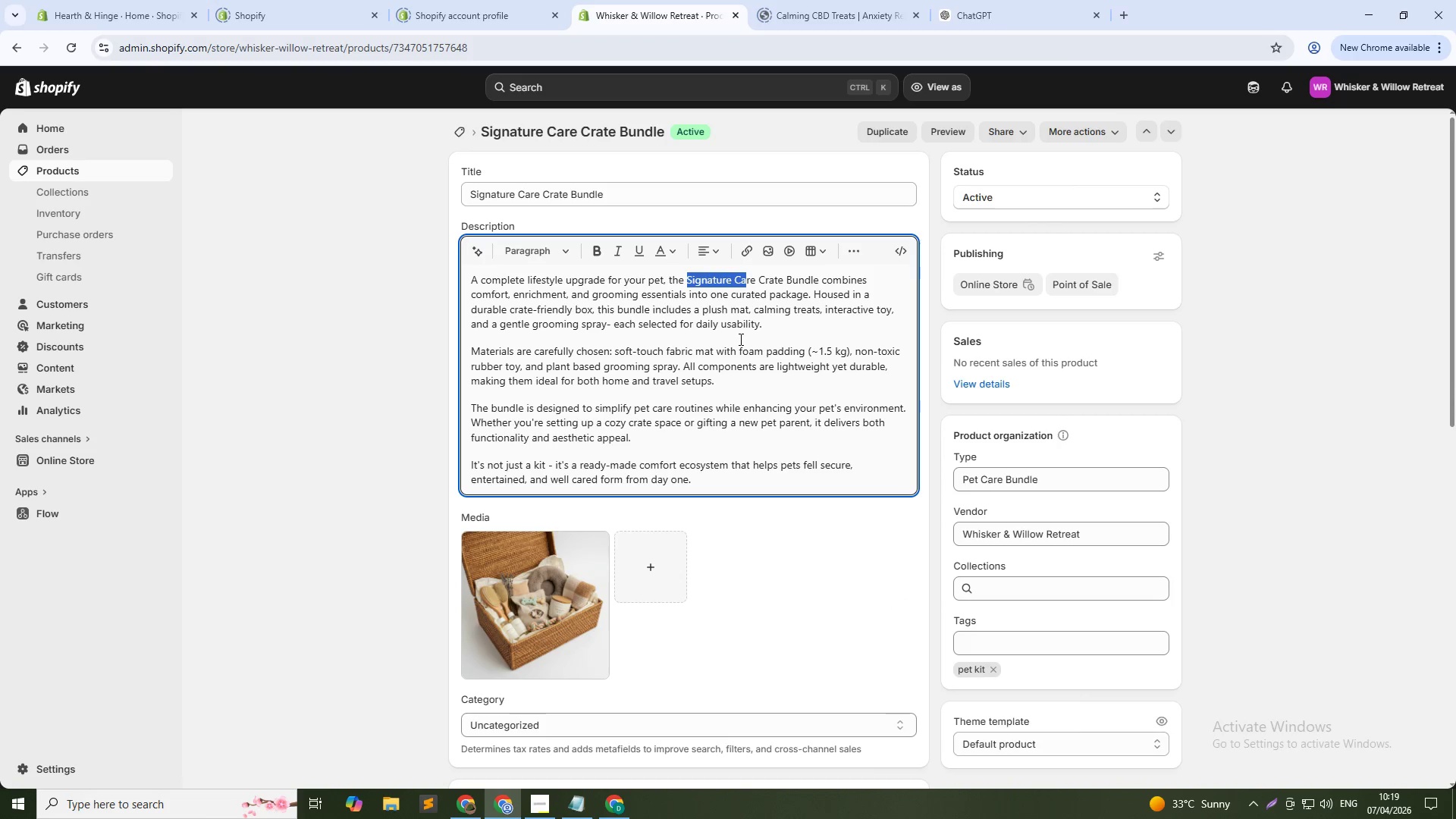 
key(Shift+ArrowRight)
 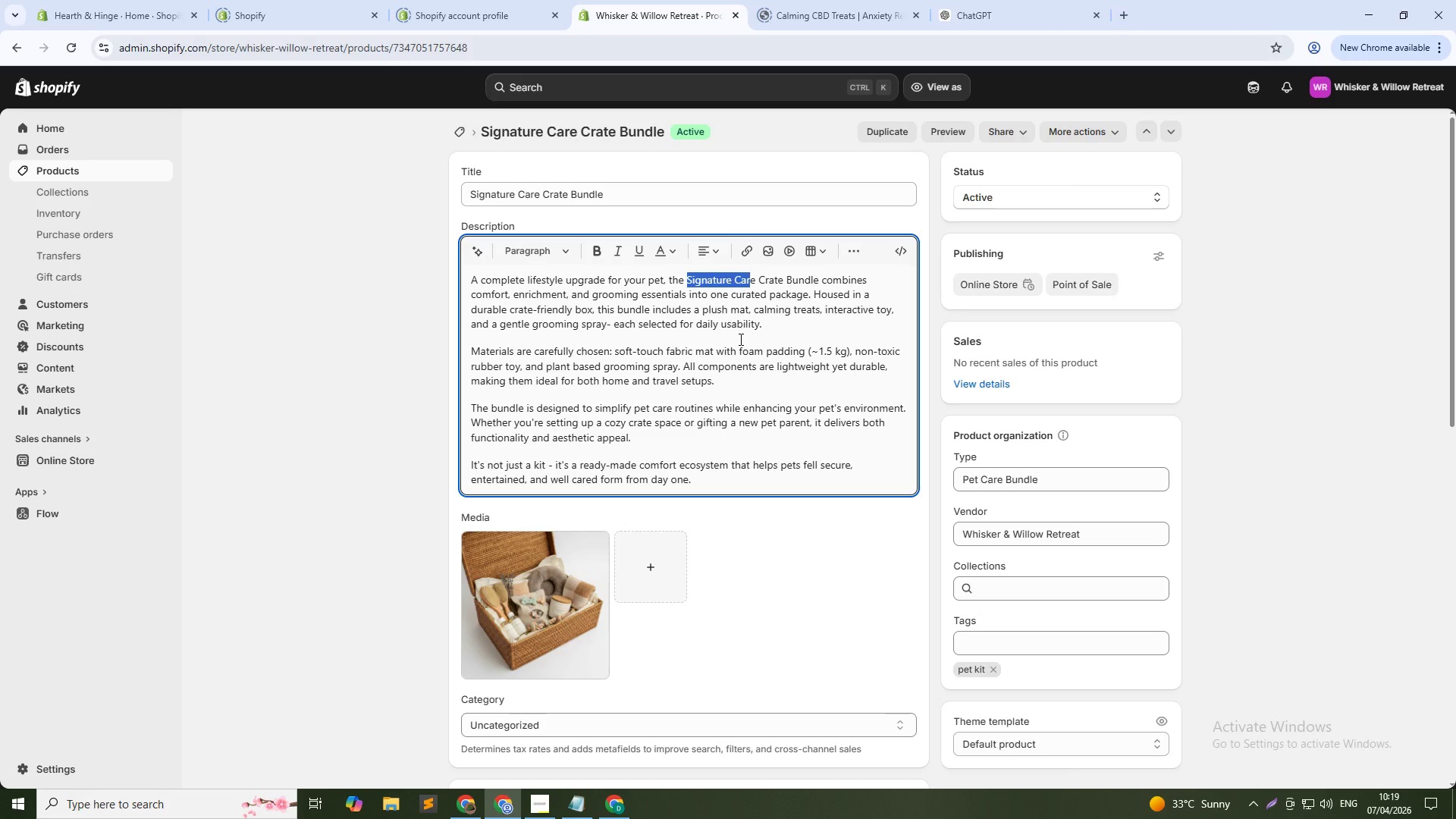 
key(Shift+ArrowRight)
 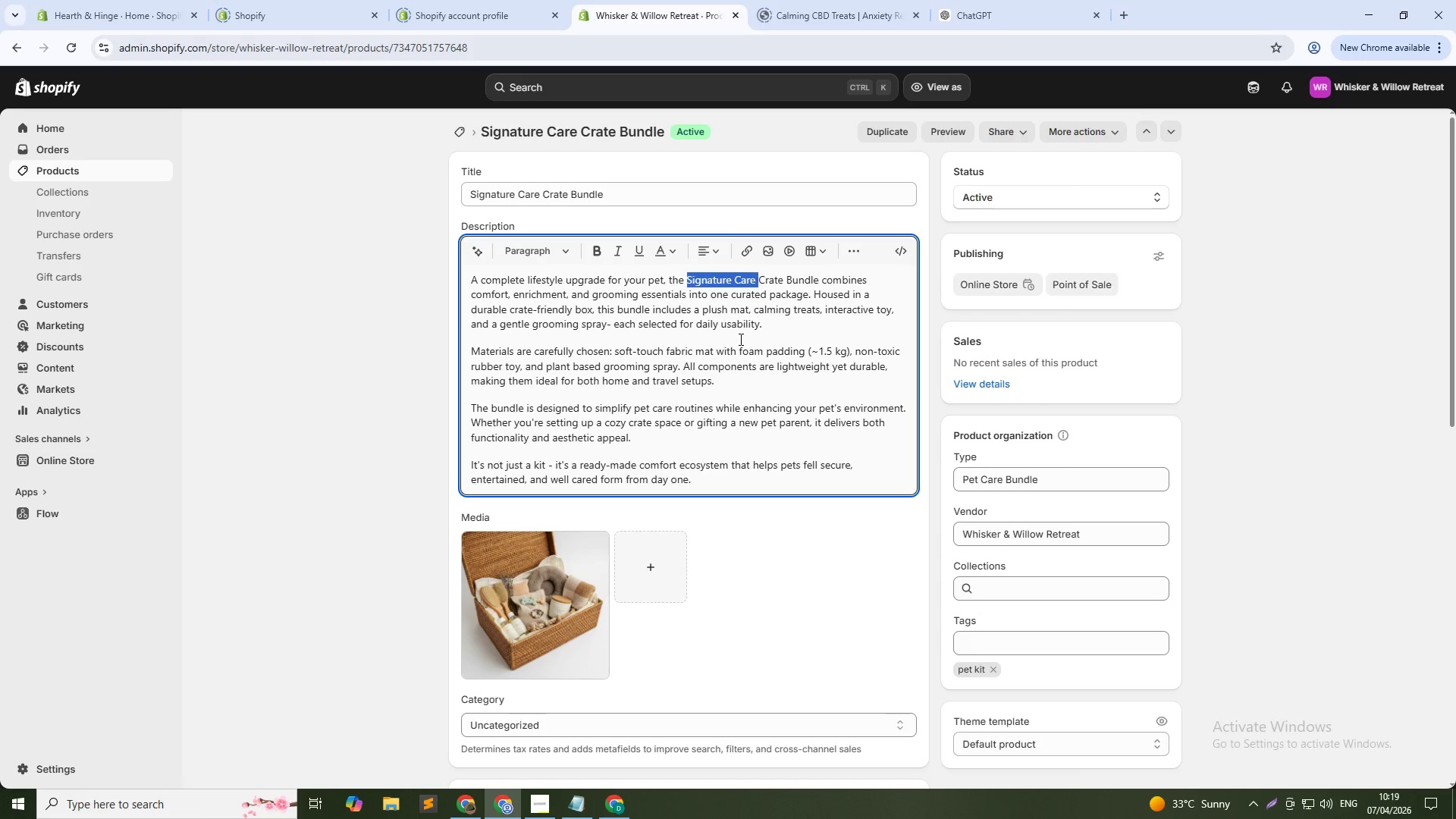 
key(Shift+ArrowRight)
 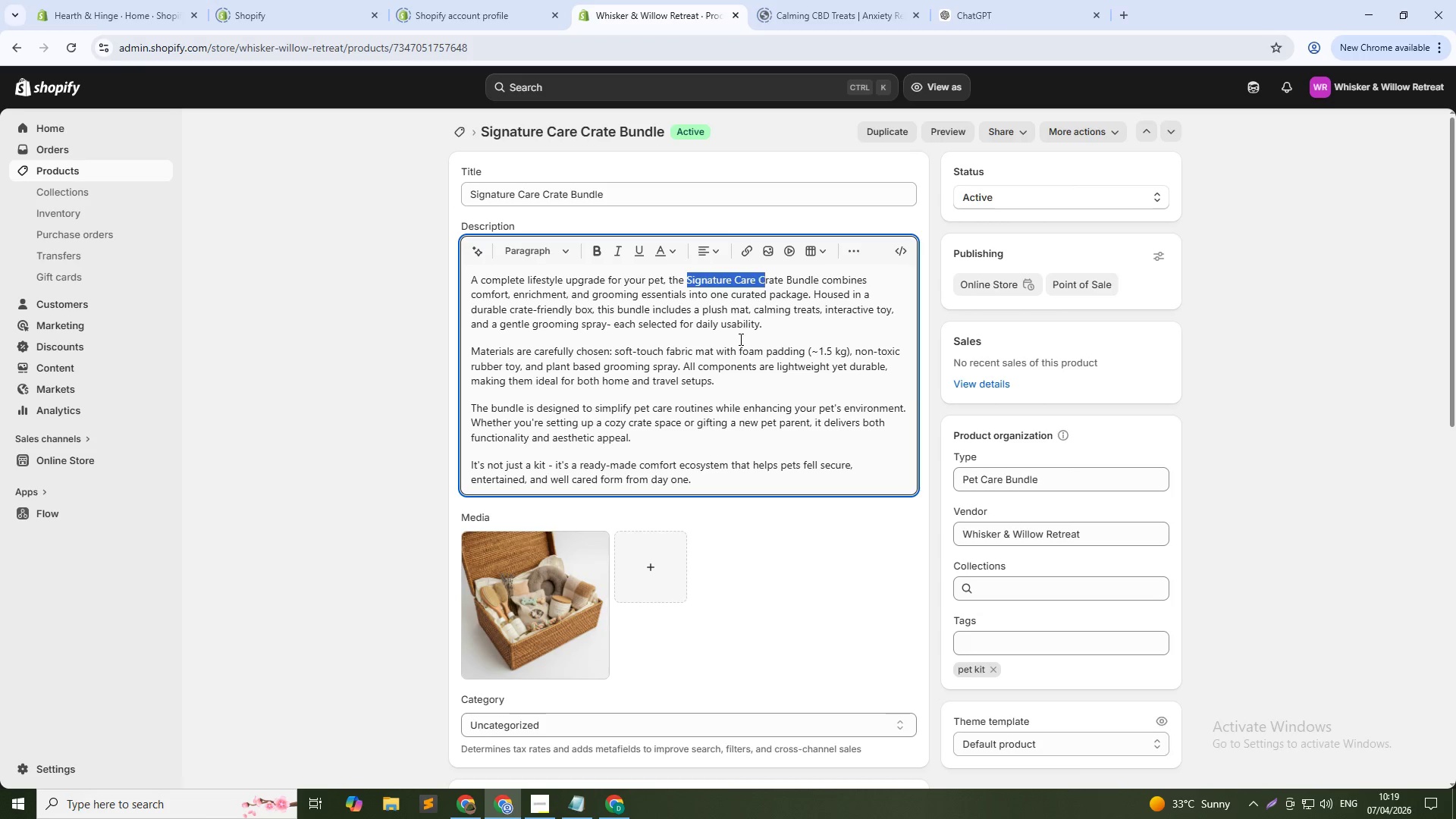 
key(Shift+ArrowRight)
 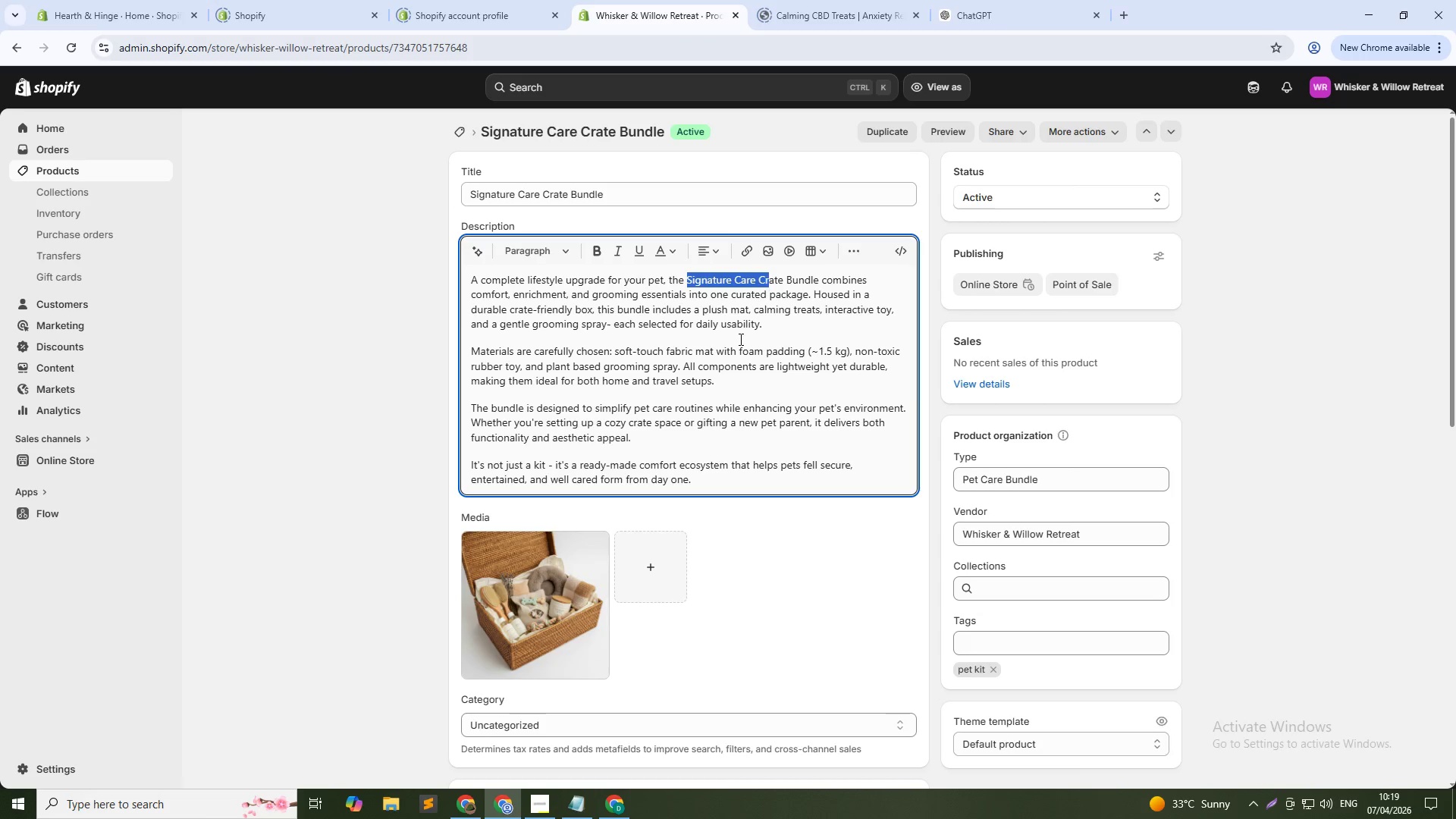 
key(Shift+ArrowRight)
 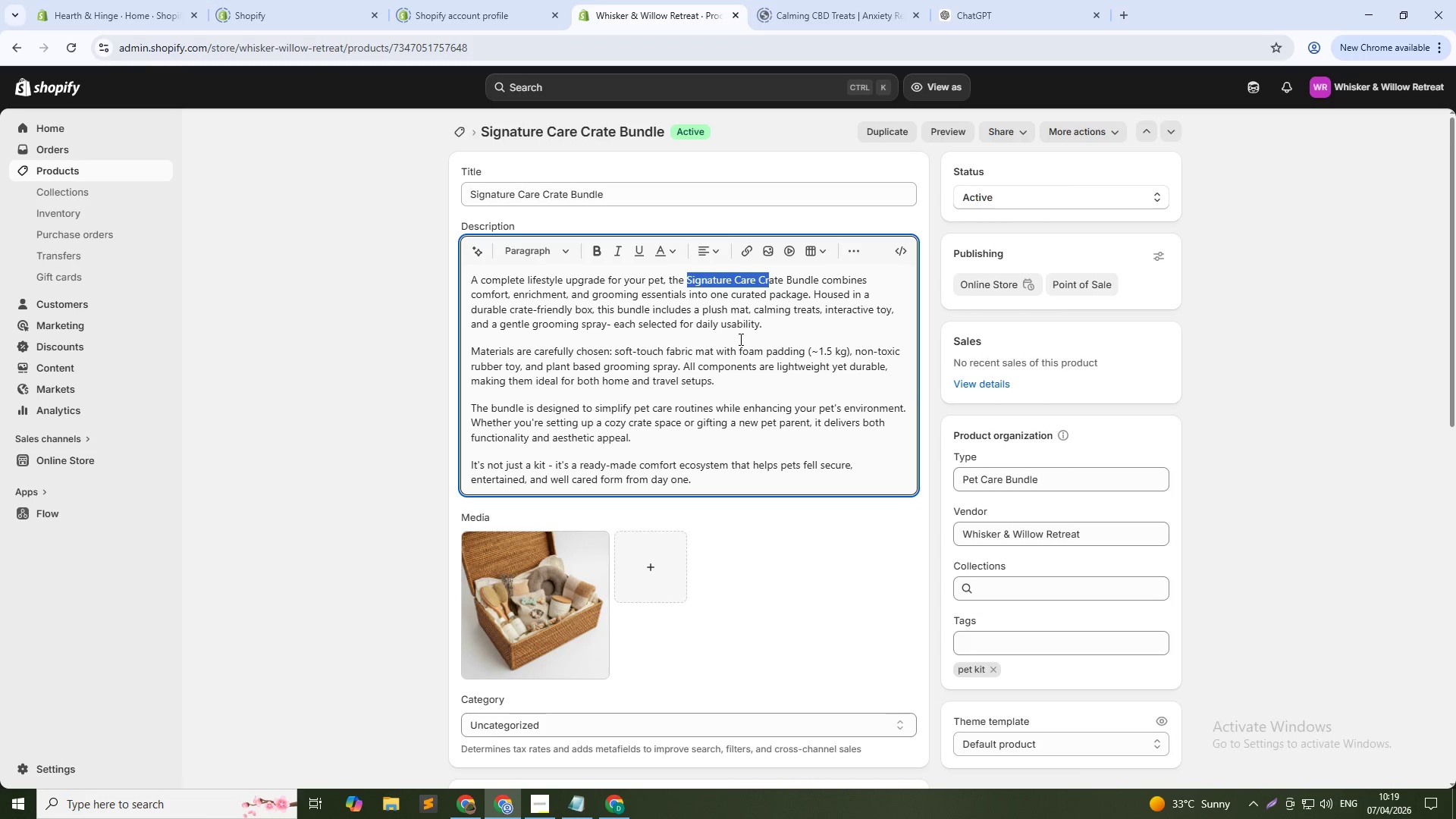 
key(Shift+ArrowRight)
 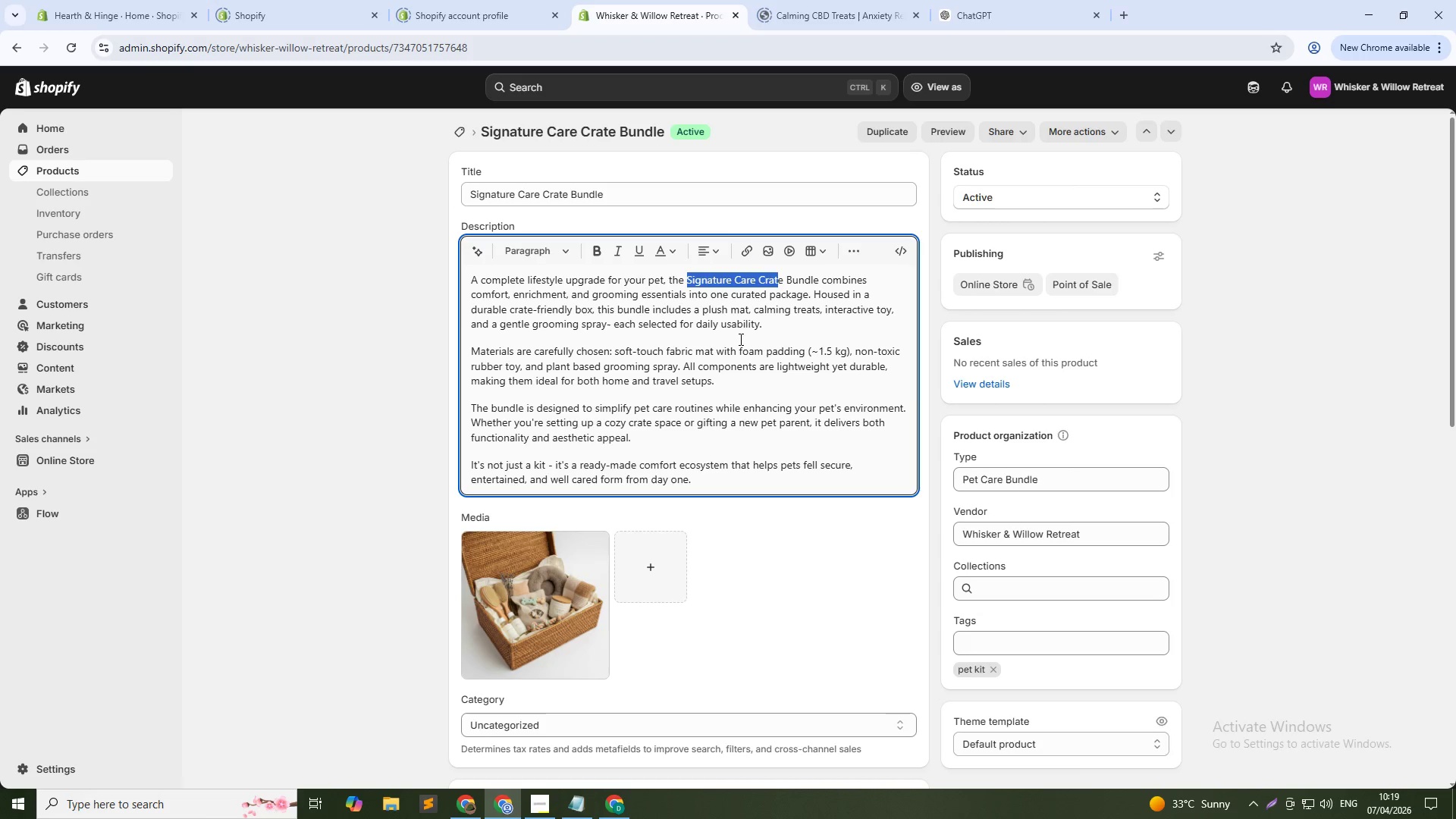 
key(Shift+ArrowRight)
 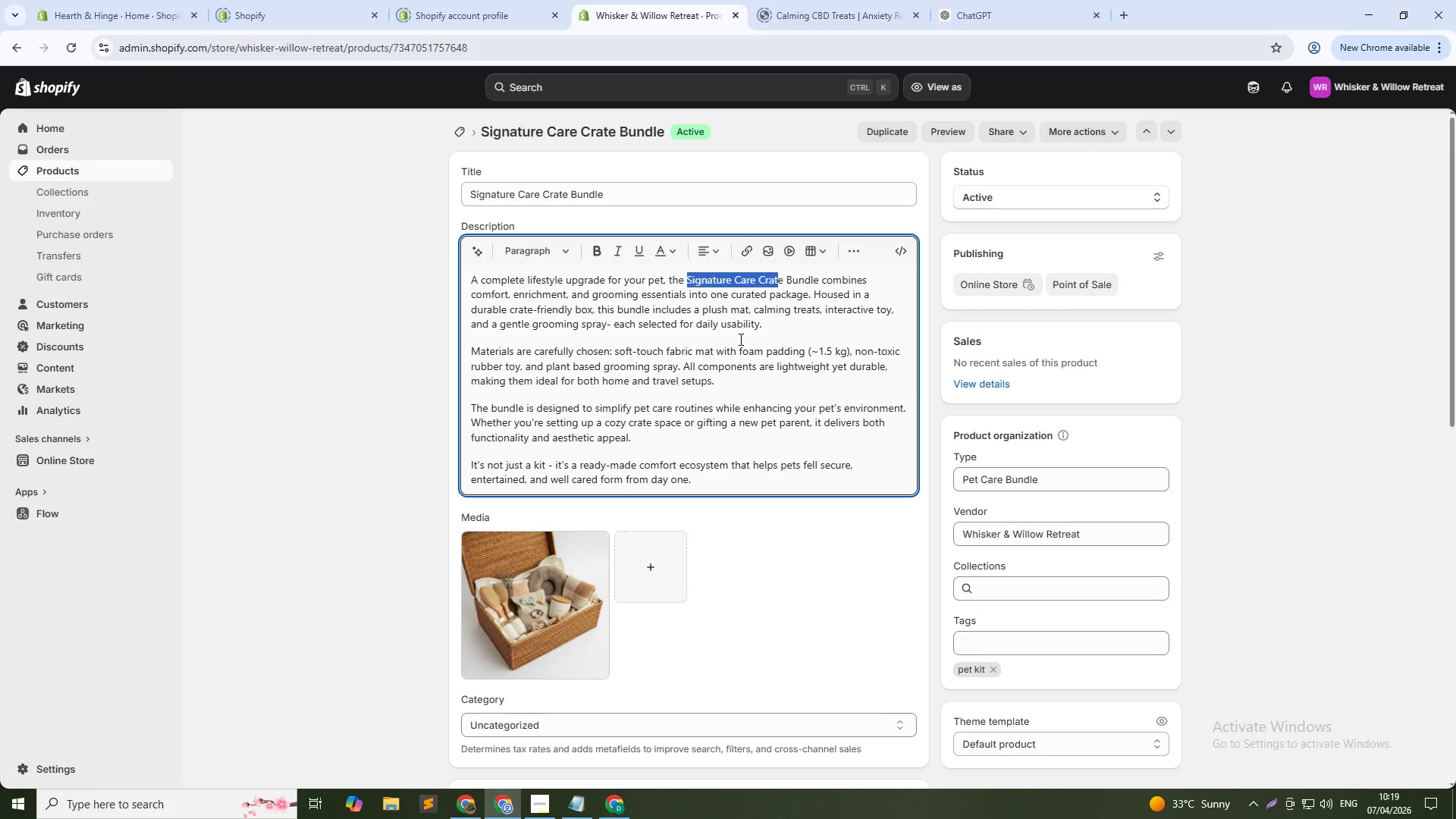 
key(Shift+ArrowRight)
 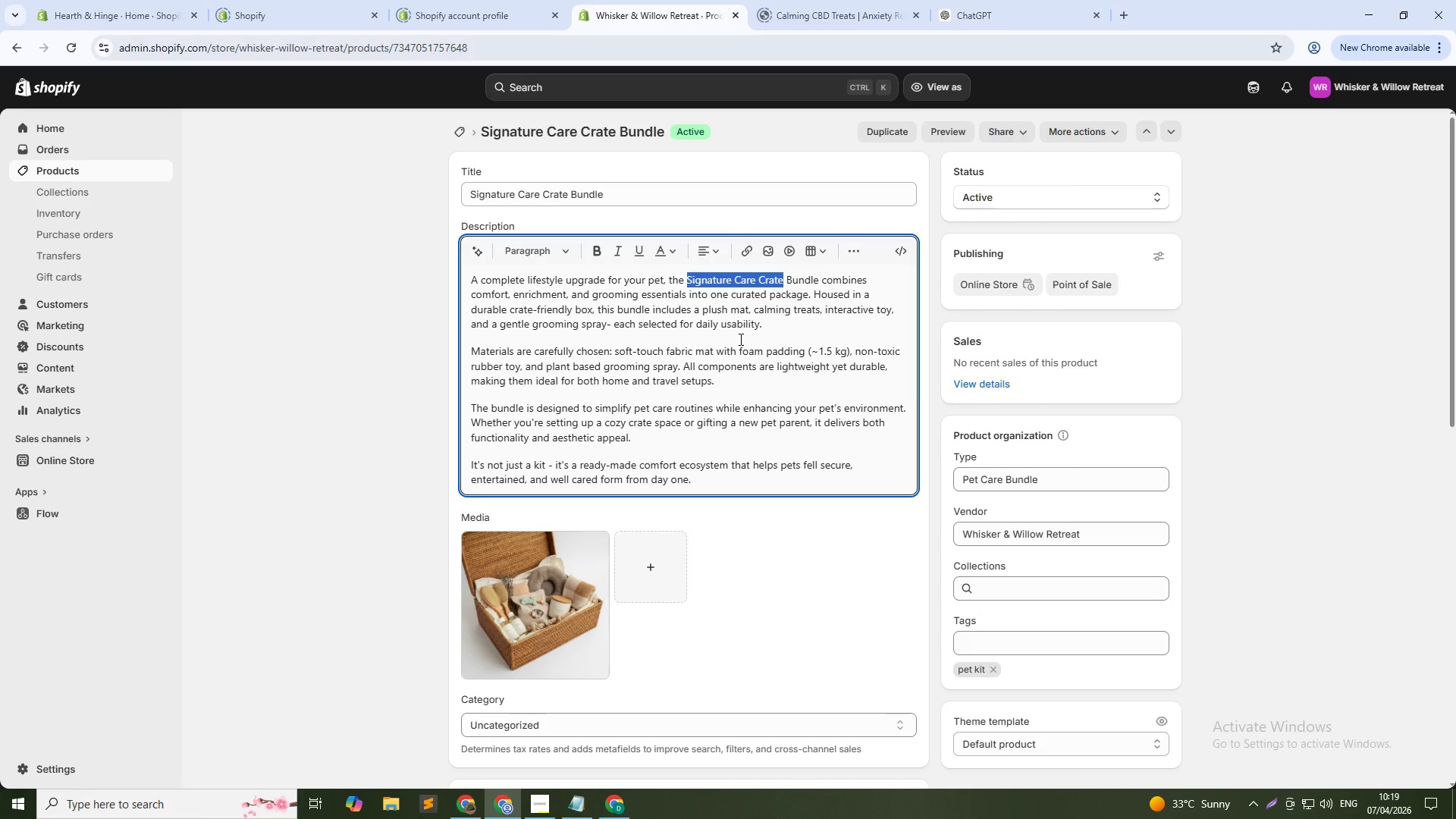 
key(Shift+ArrowRight)
 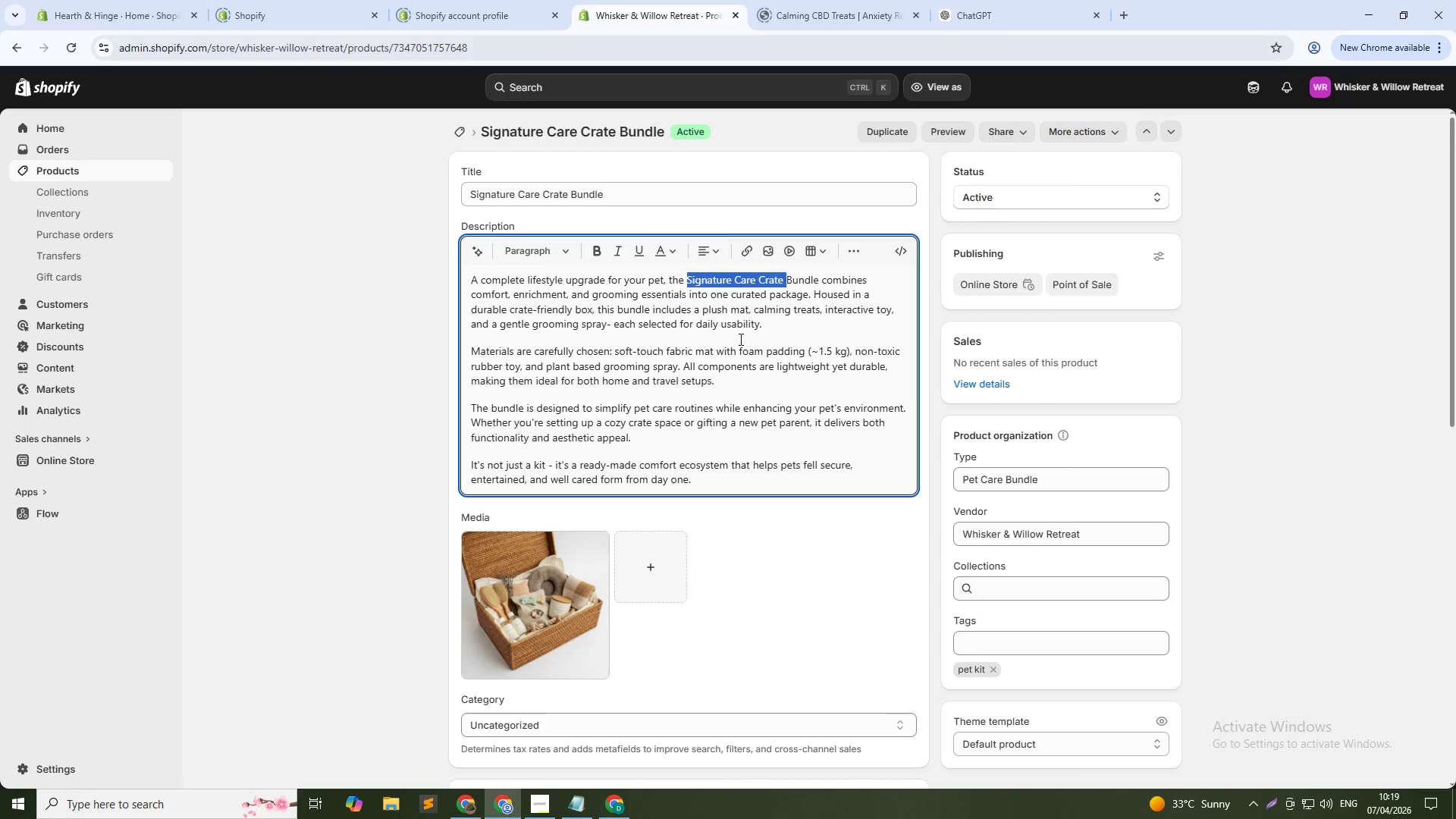 
key(Shift+ArrowRight)
 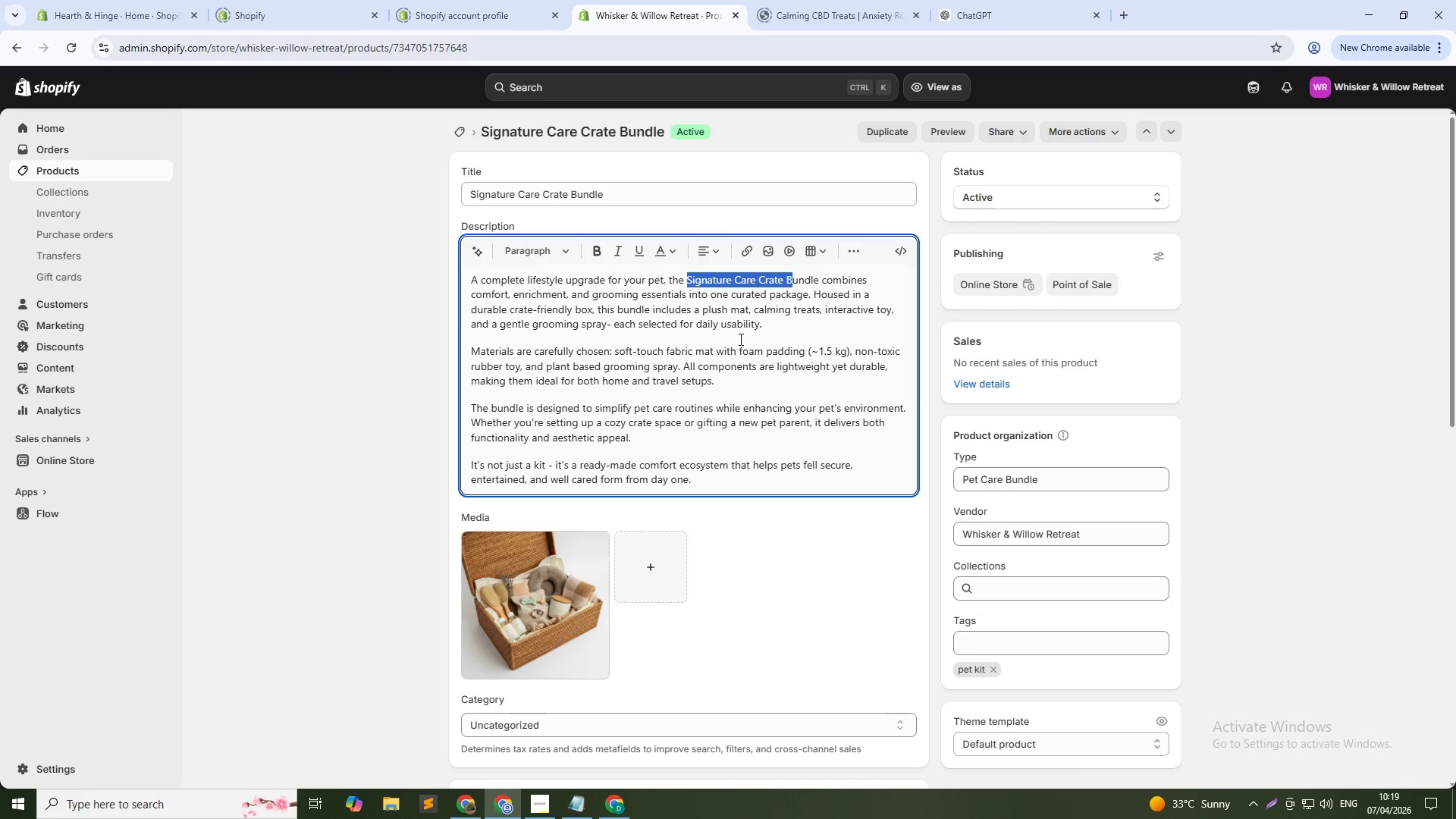 
key(Shift+ArrowRight)
 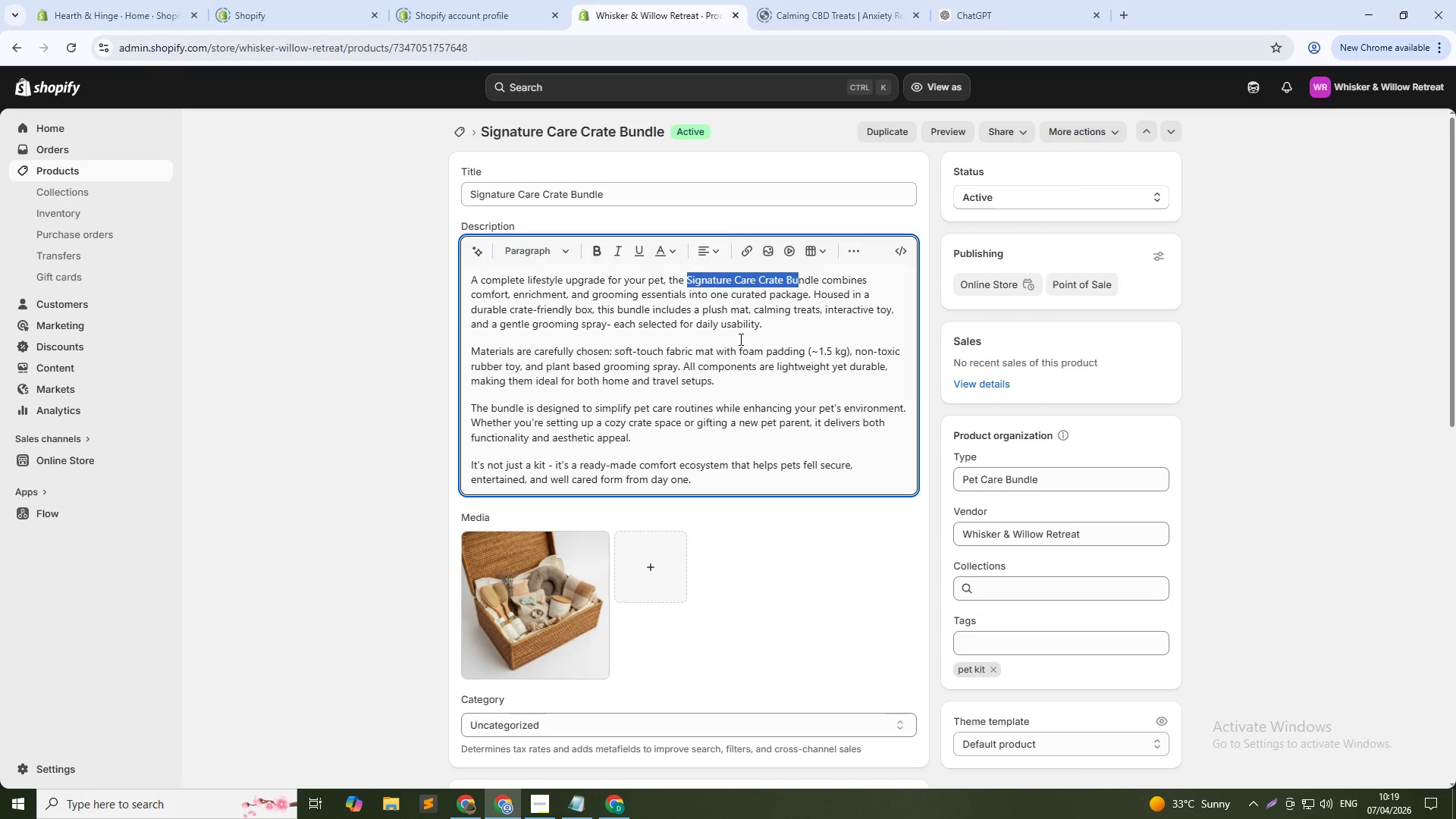 
key(Shift+ArrowRight)
 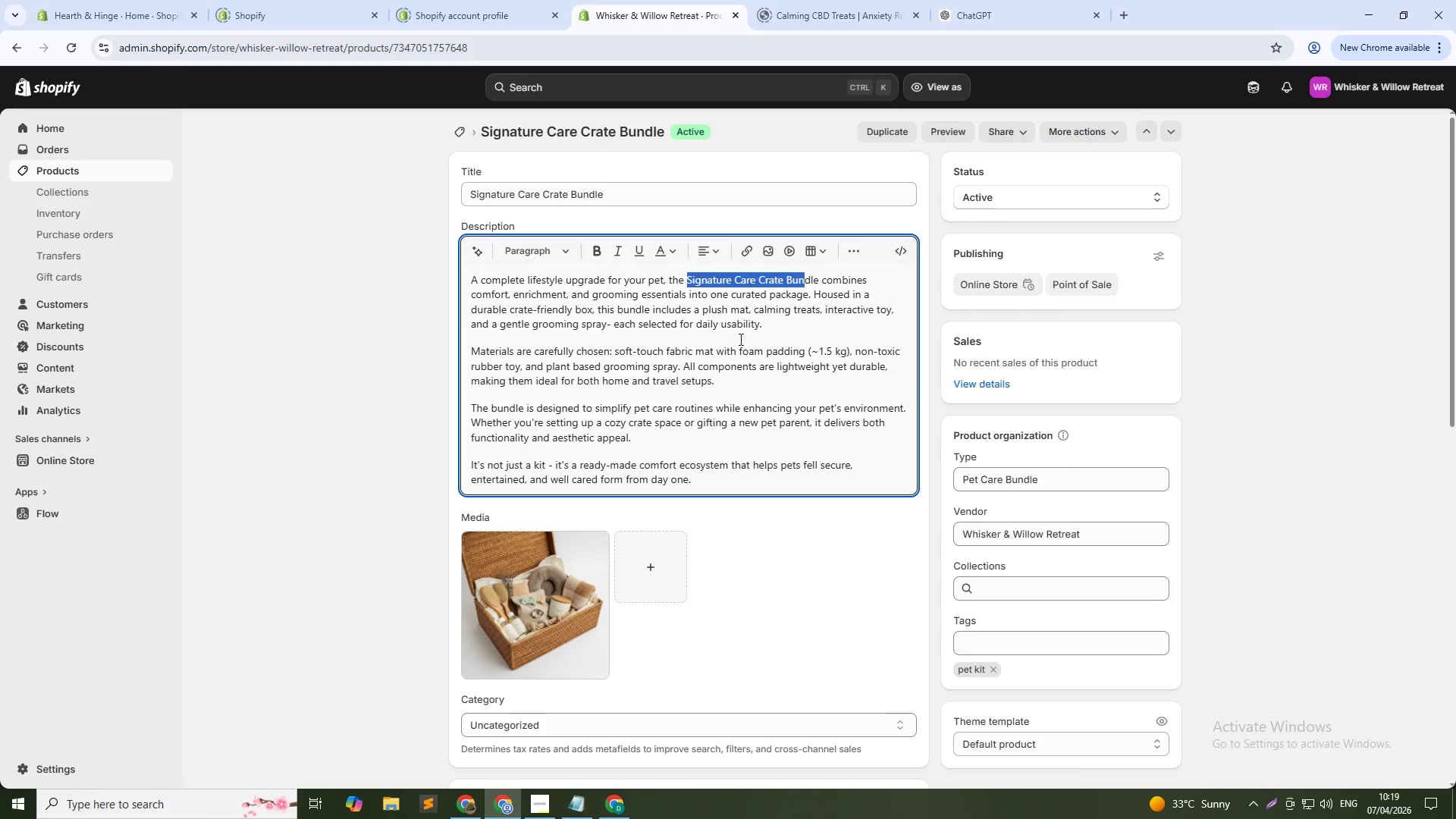 
key(Shift+ArrowRight)
 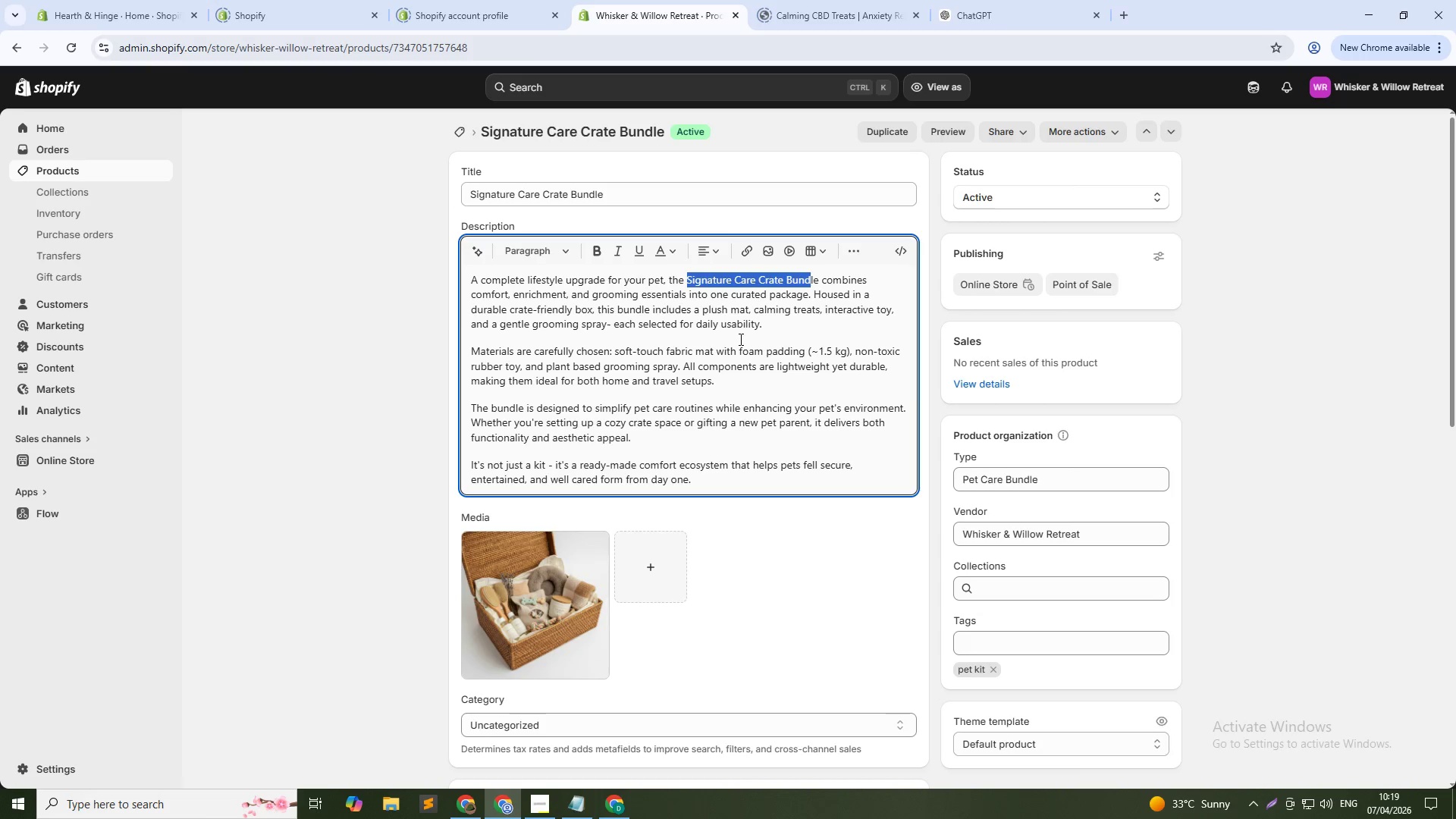 
key(Shift+ArrowRight)
 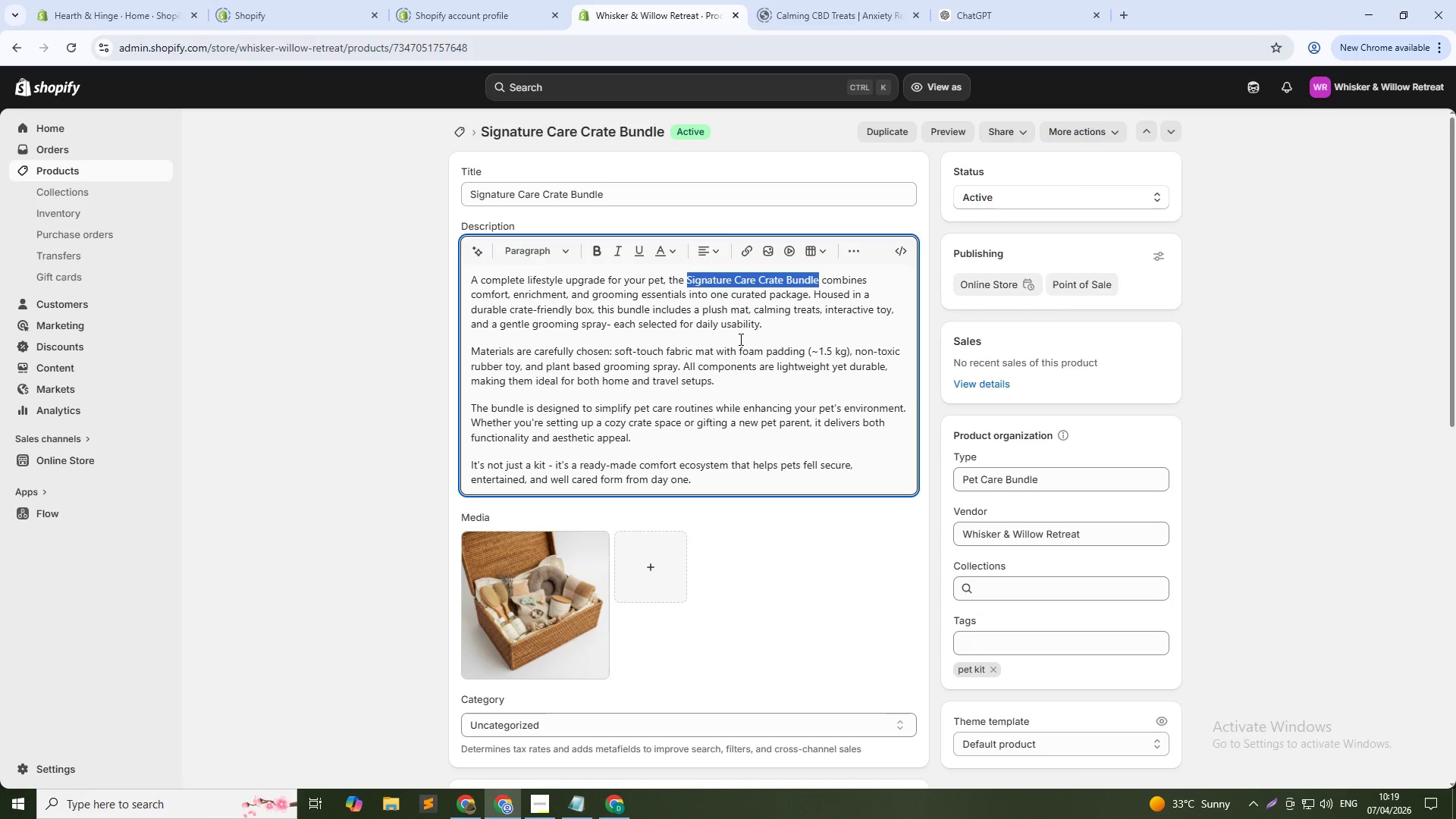 
key(Shift+ArrowRight)
 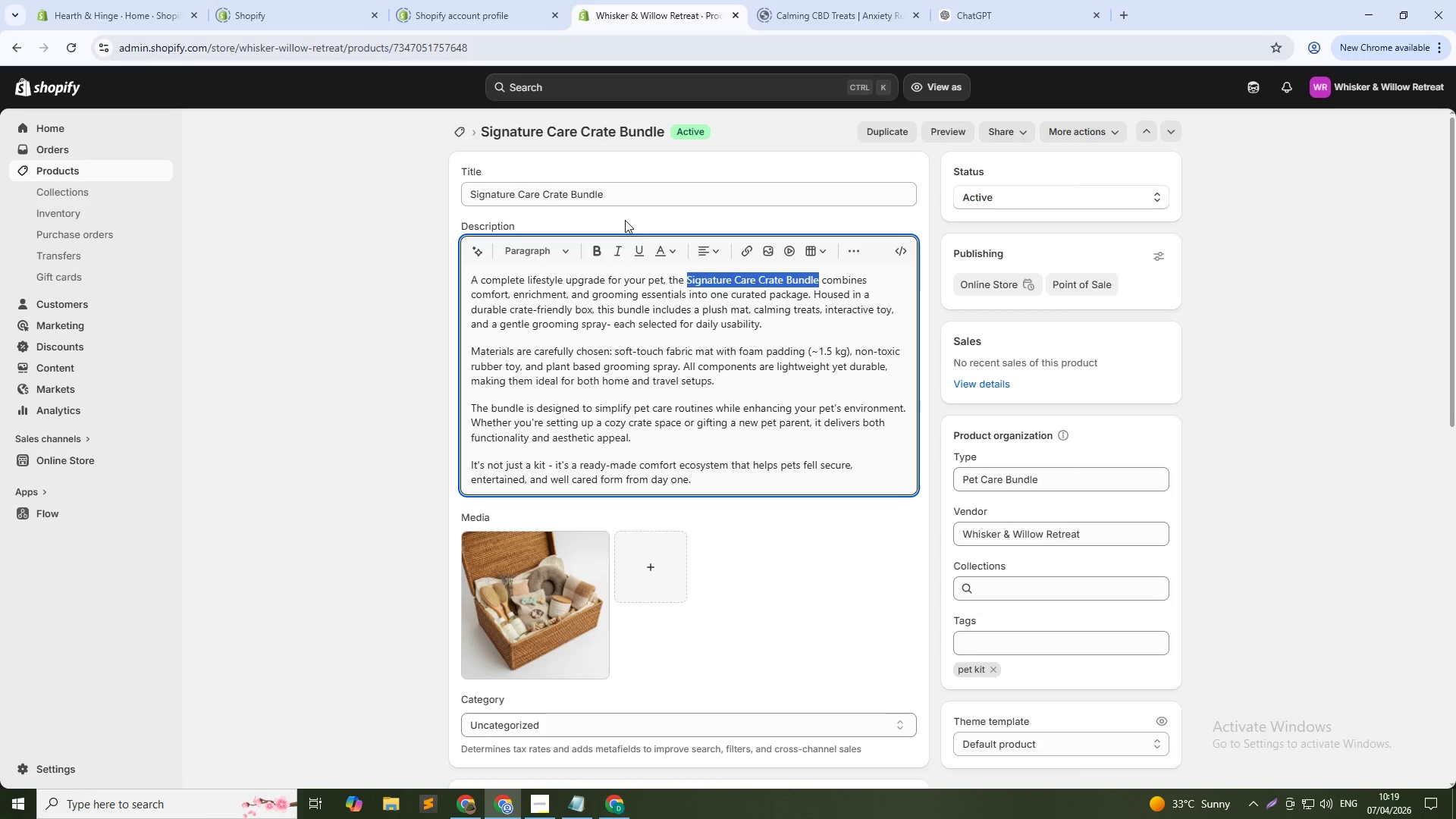 
left_click([598, 252])
 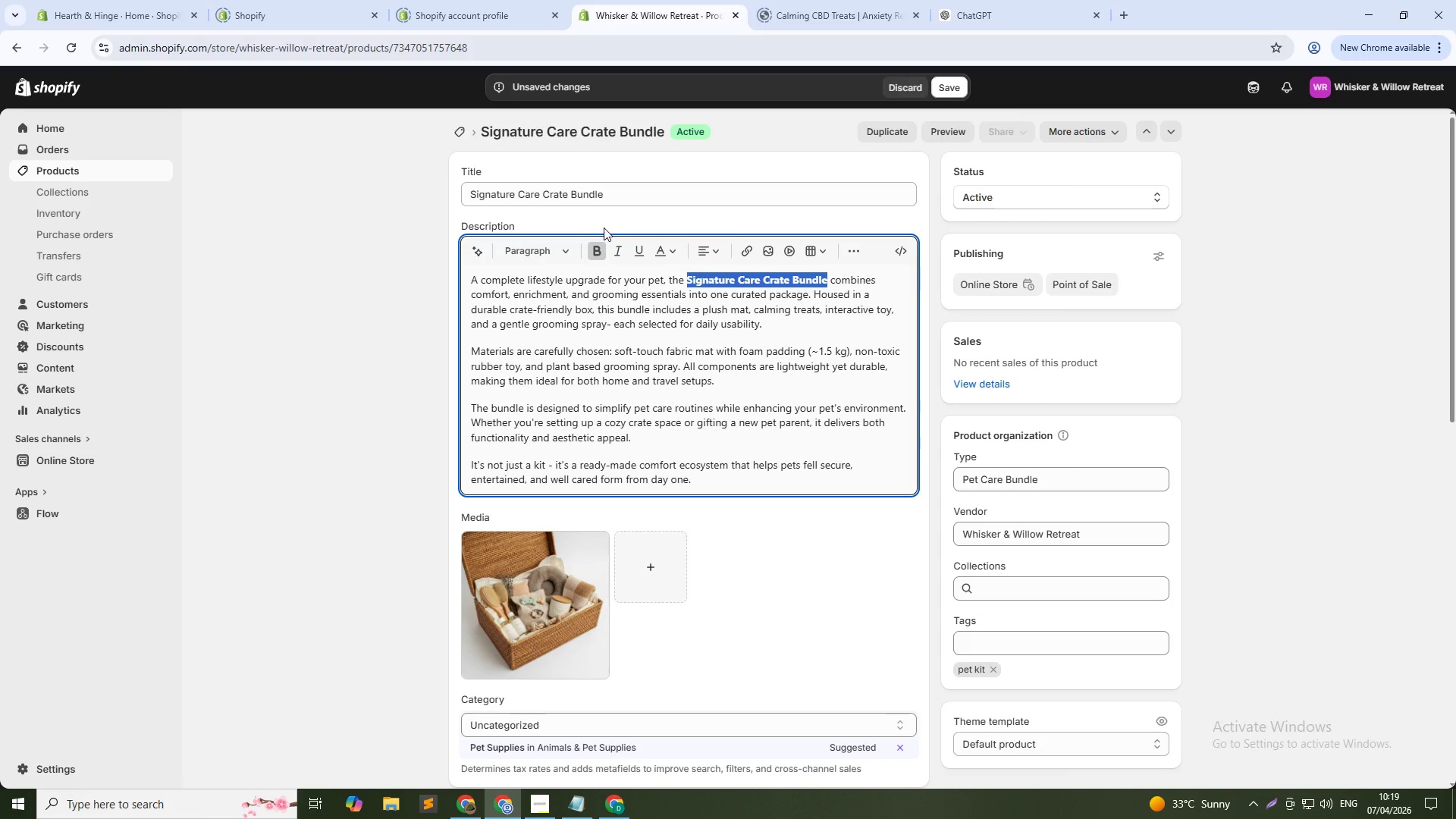 
wait(13.8)
 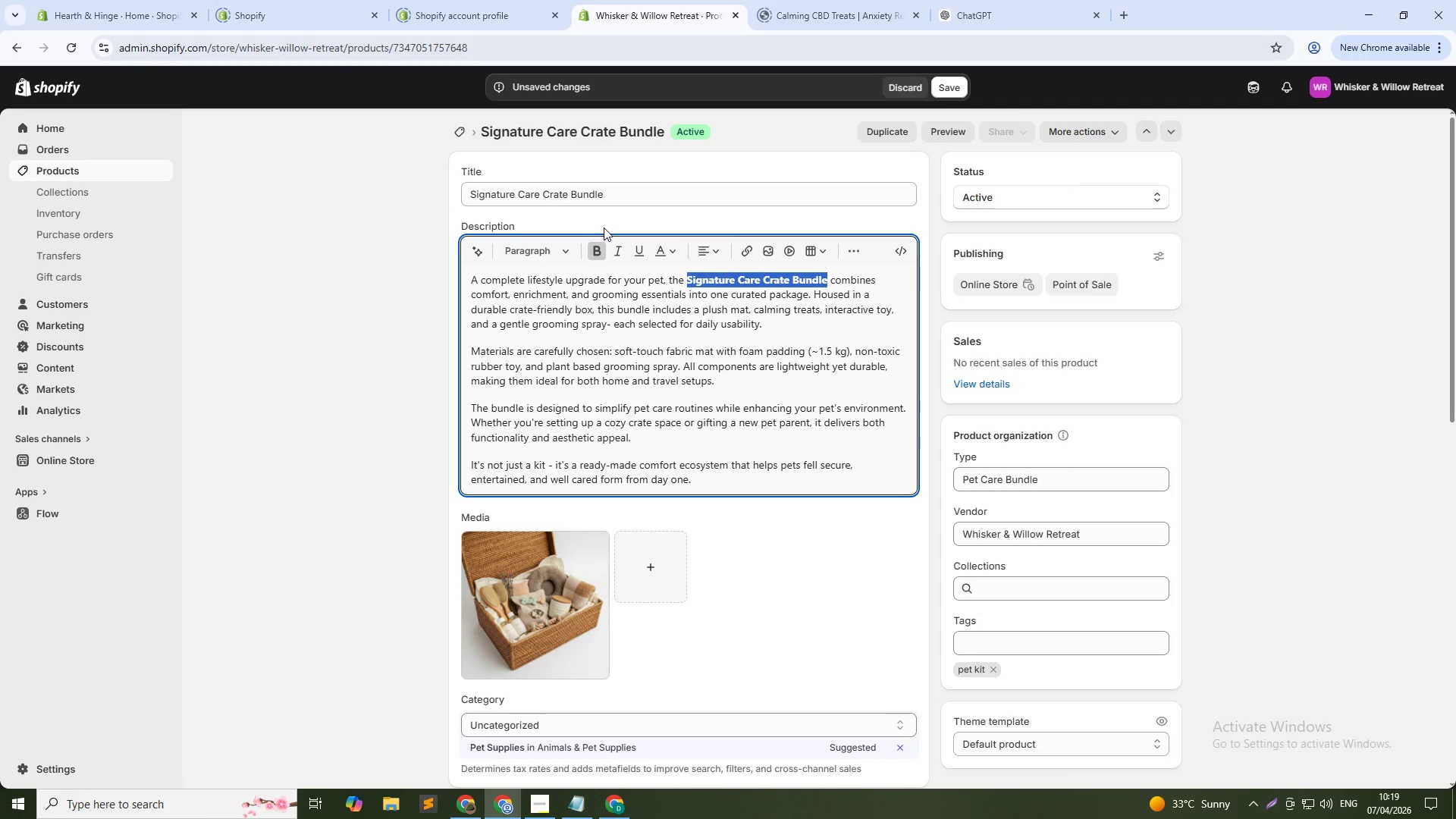 
left_click([947, 89])
 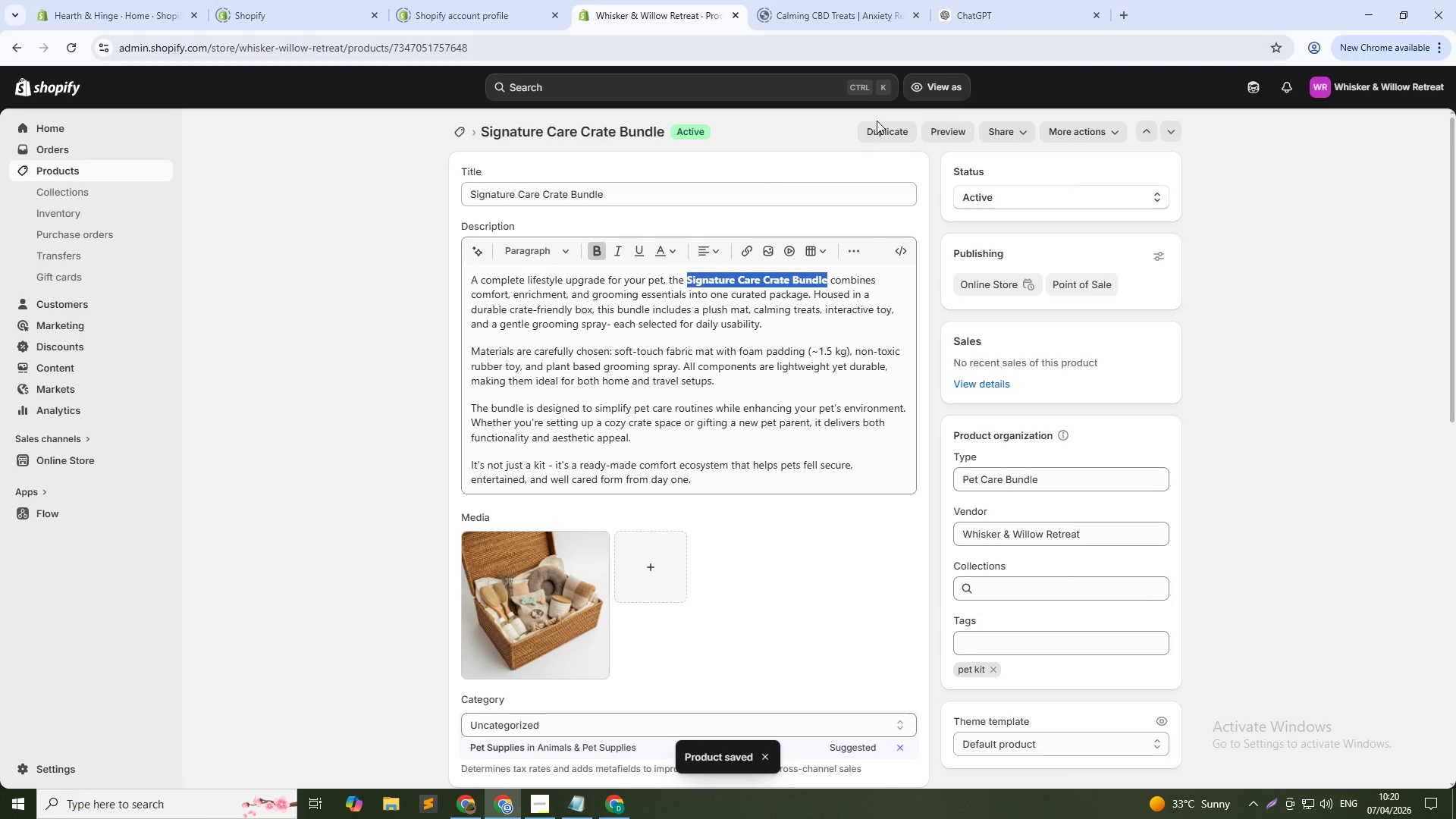 
wait(7.66)
 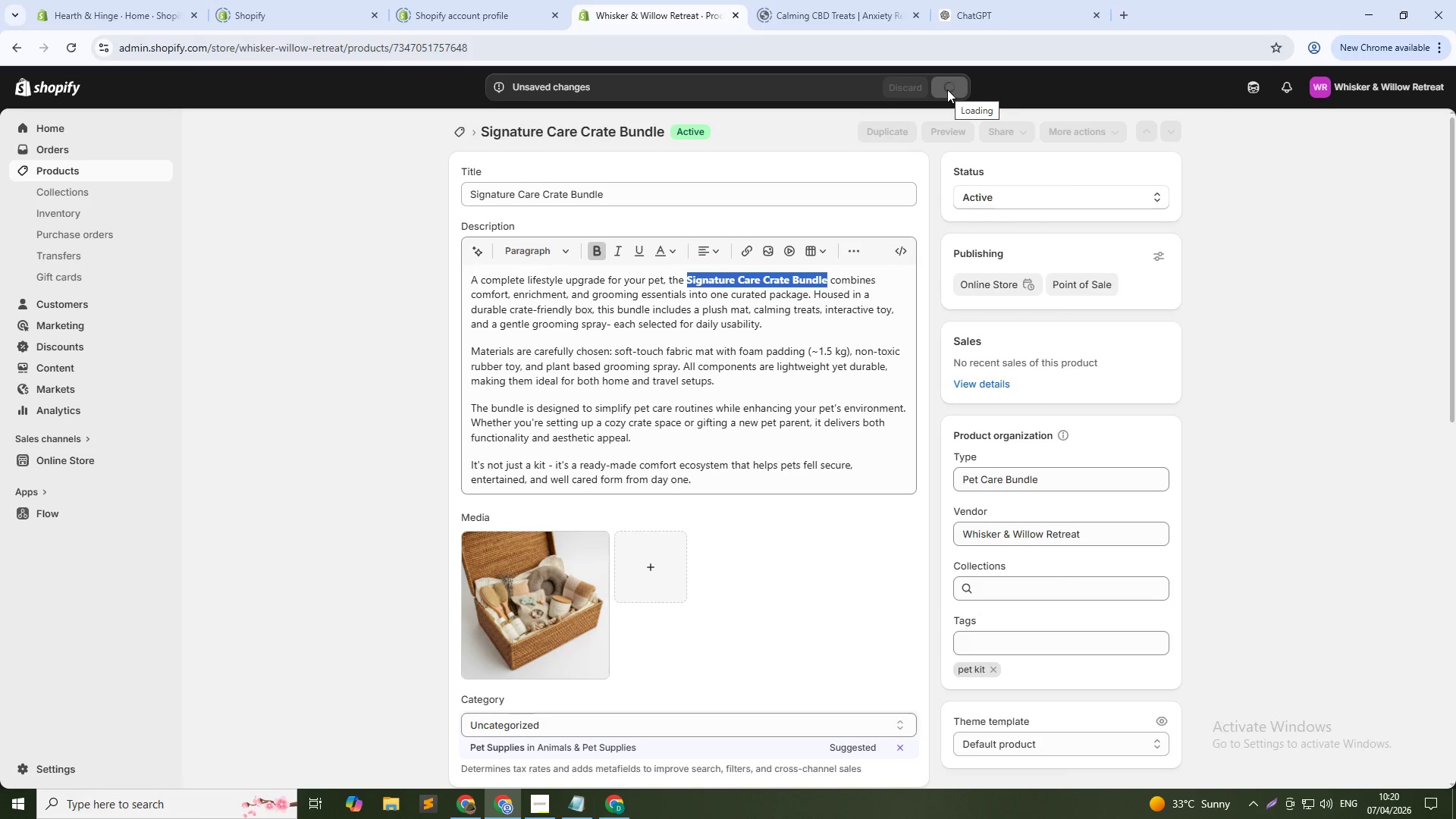 
left_click([453, 134])
 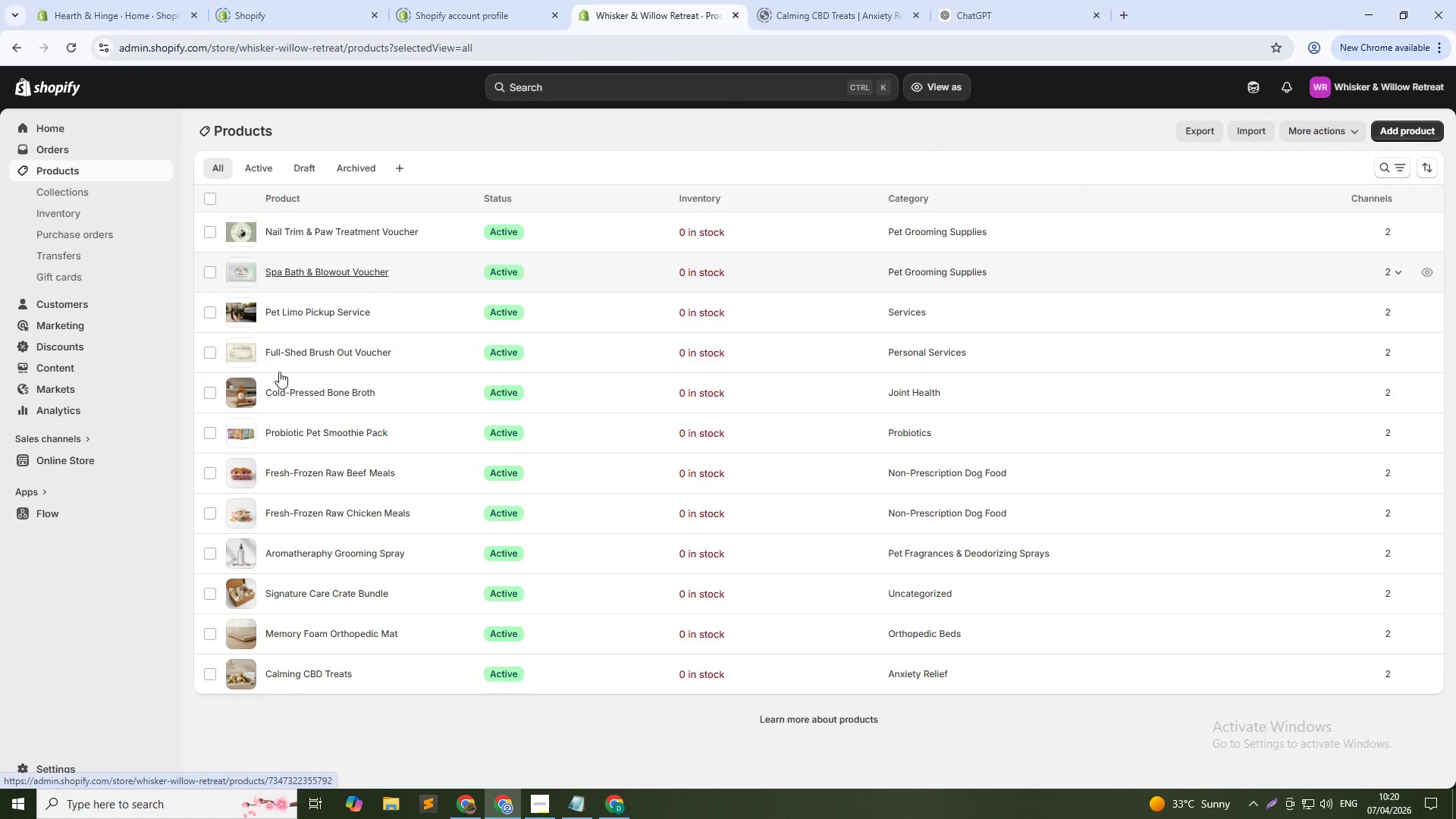 
left_click([311, 549])
 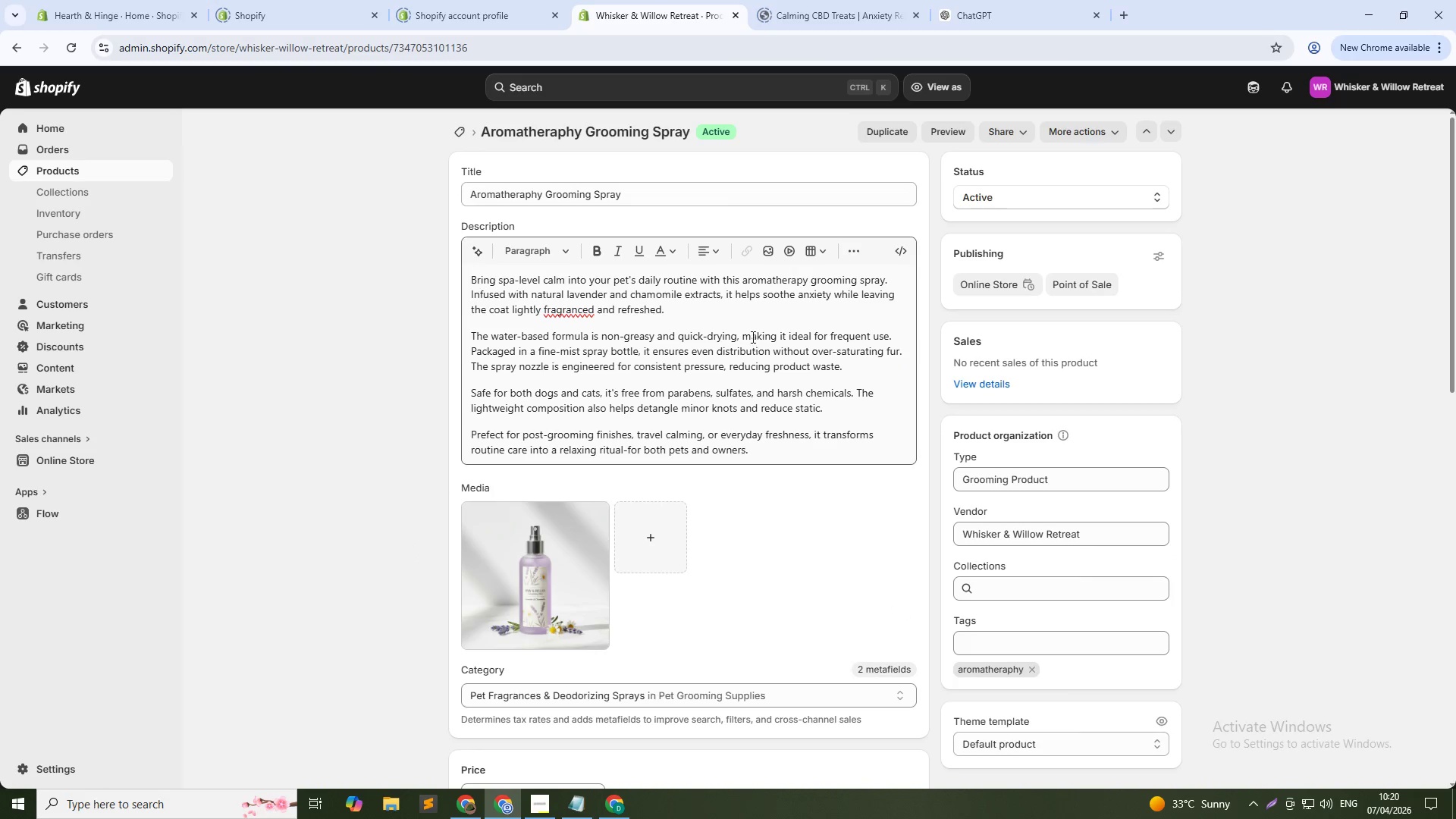 
wait(5.62)
 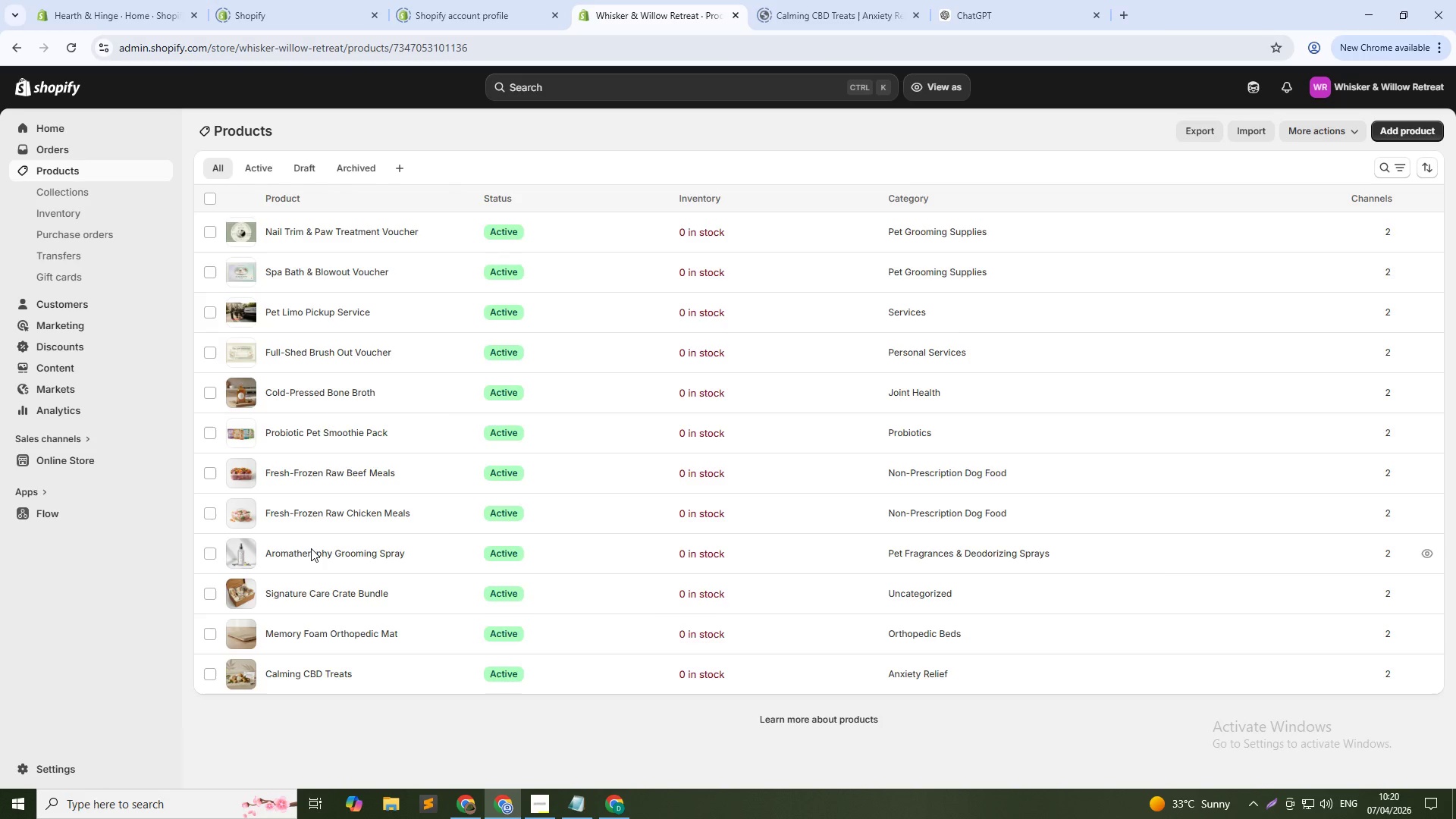 
left_click([747, 279])
 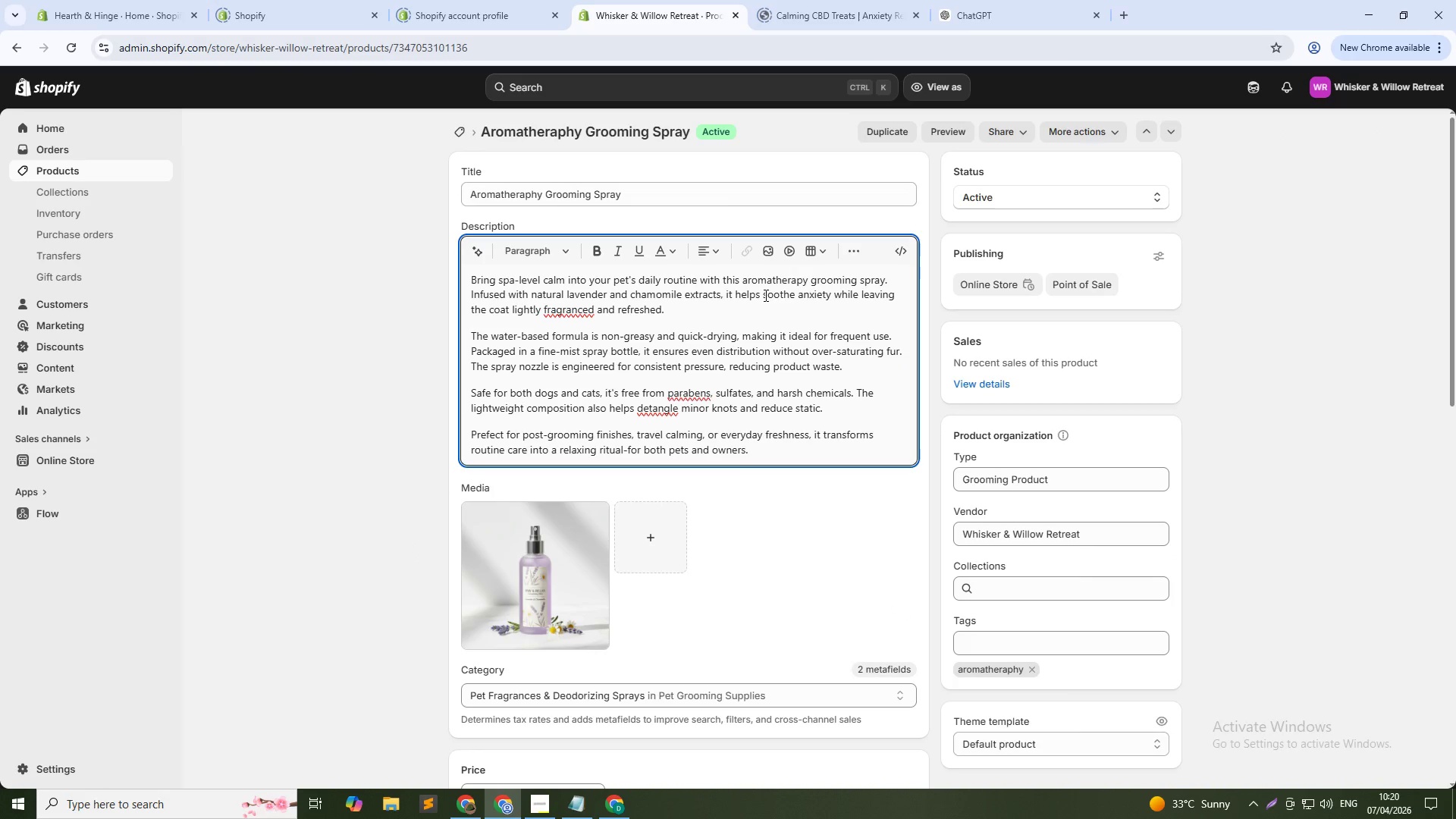 
key(Backspace)
 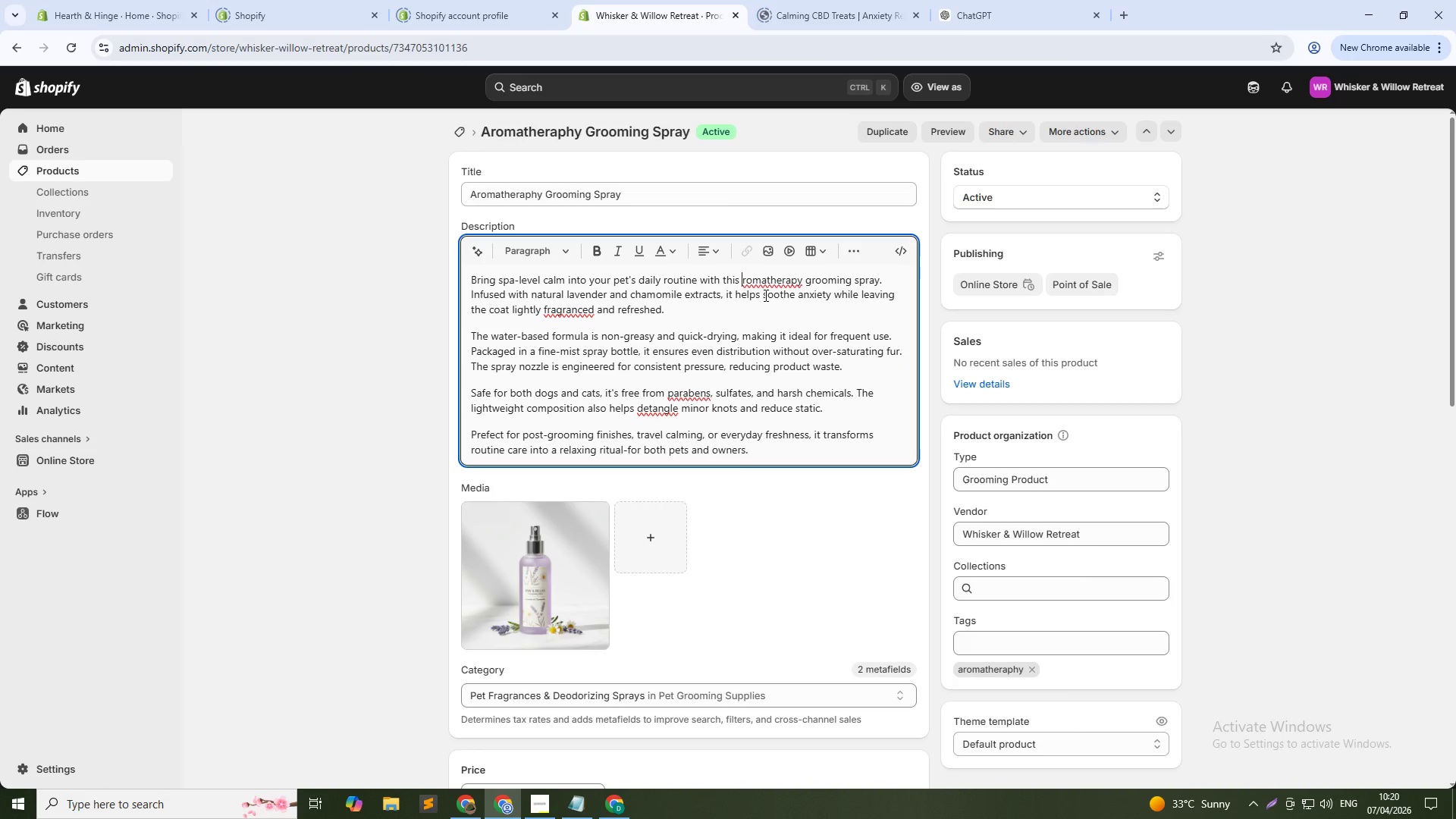 
key(Shift+A)
 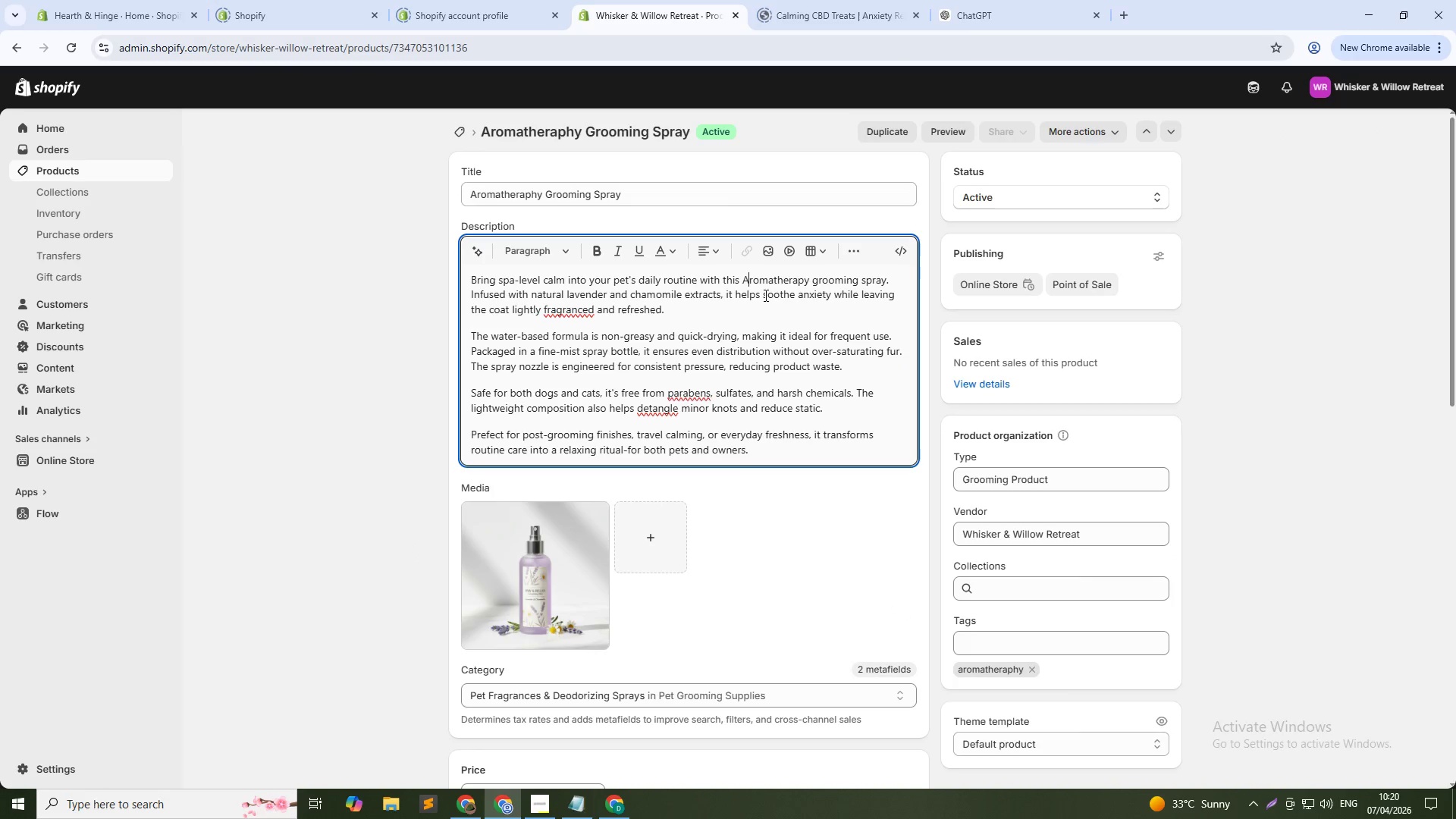 
hold_key(key=ArrowRight, duration=0.81)
 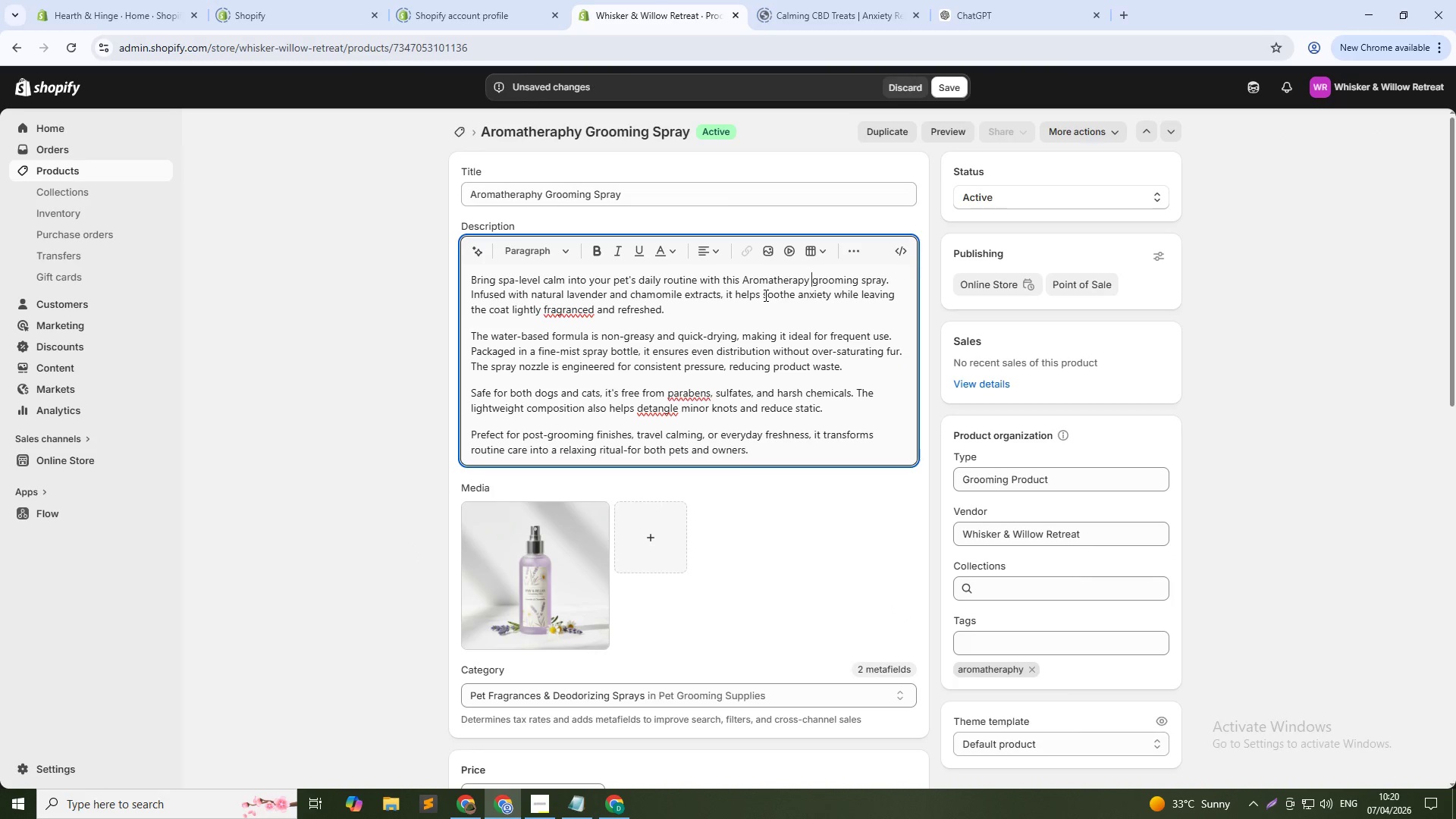 
key(ArrowRight)
 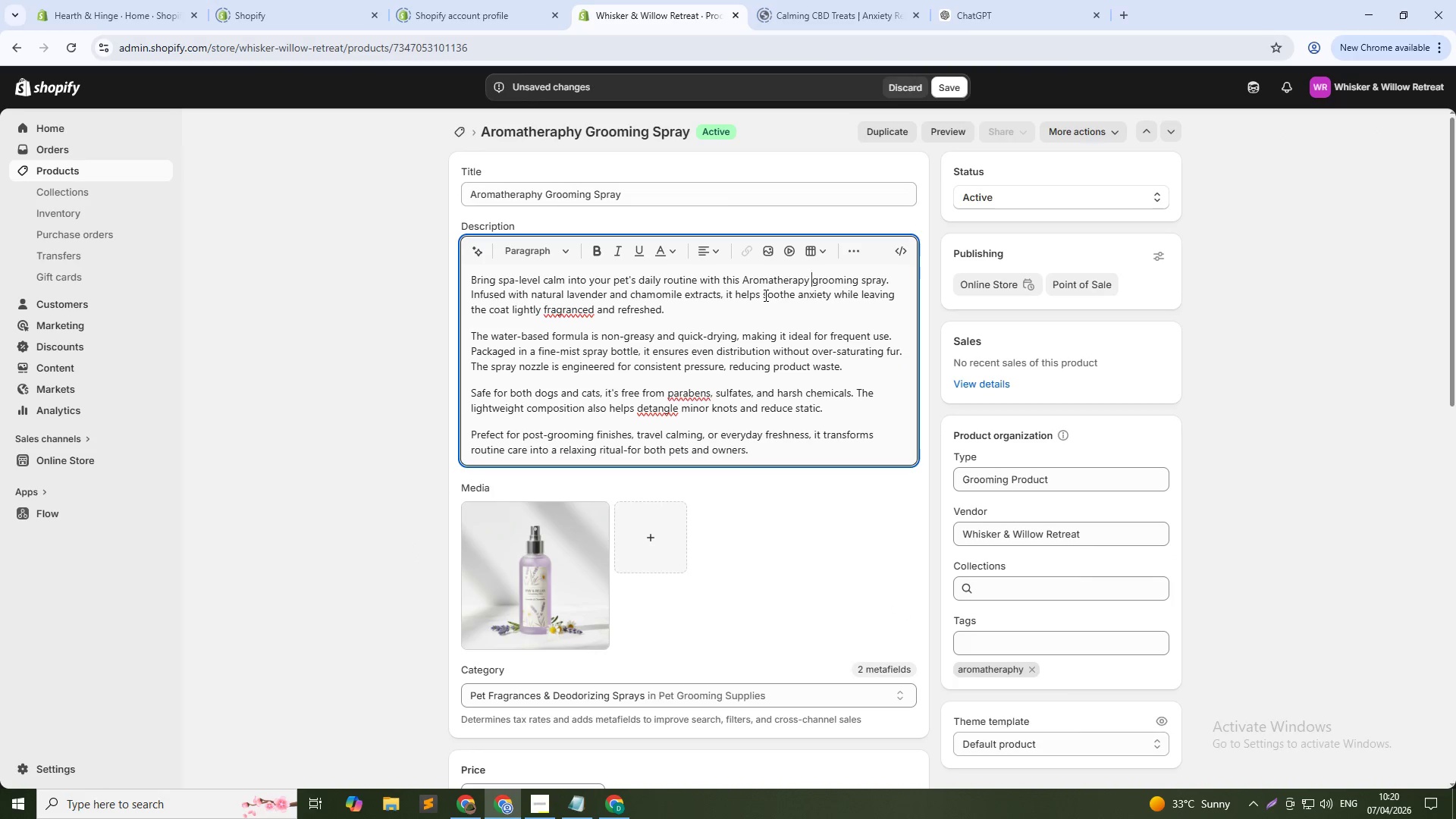 
key(ArrowRight)
 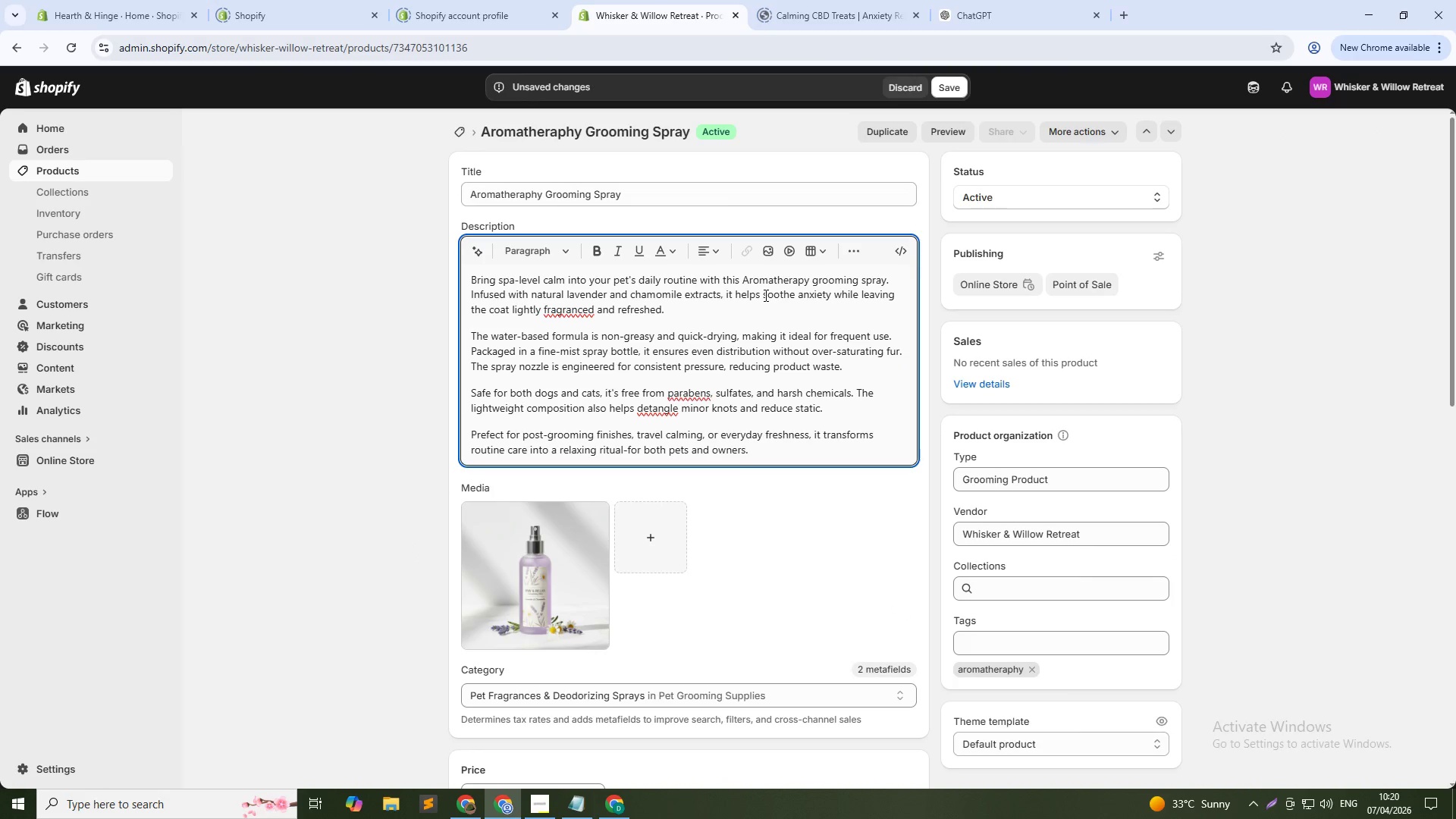 
key(Backspace)
 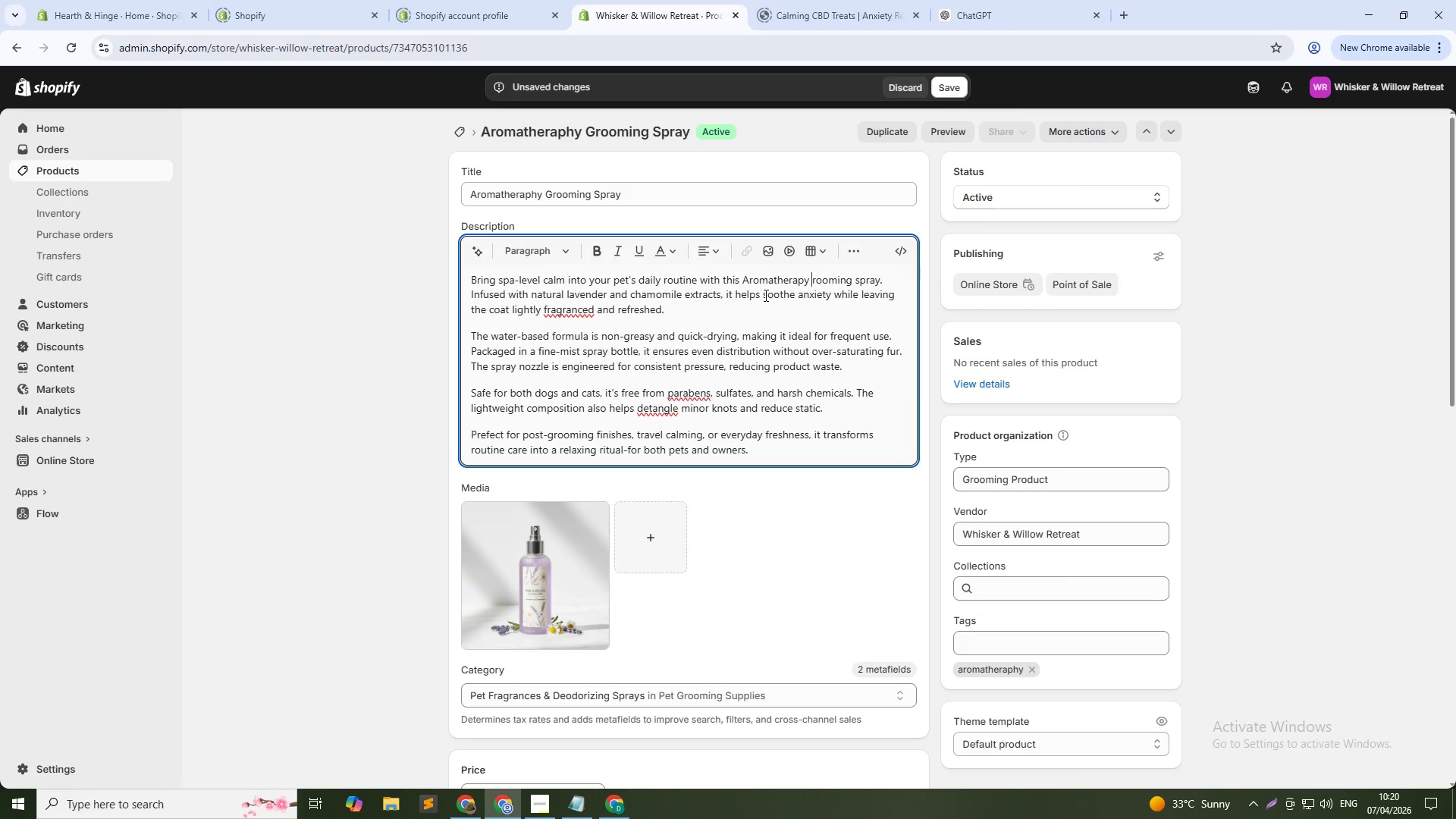 
key(Shift+G)
 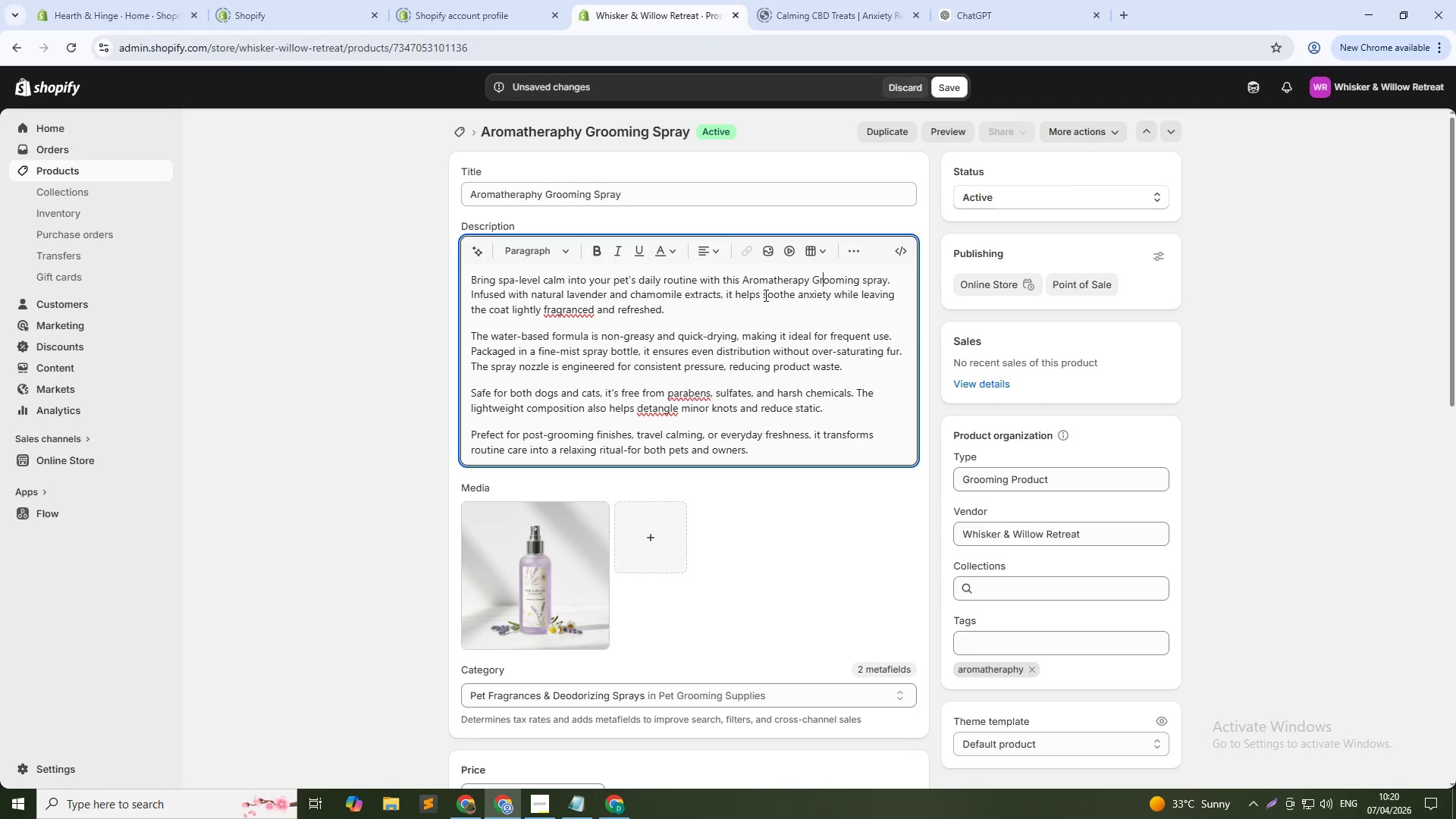 
hold_key(key=ArrowRight, duration=0.72)
 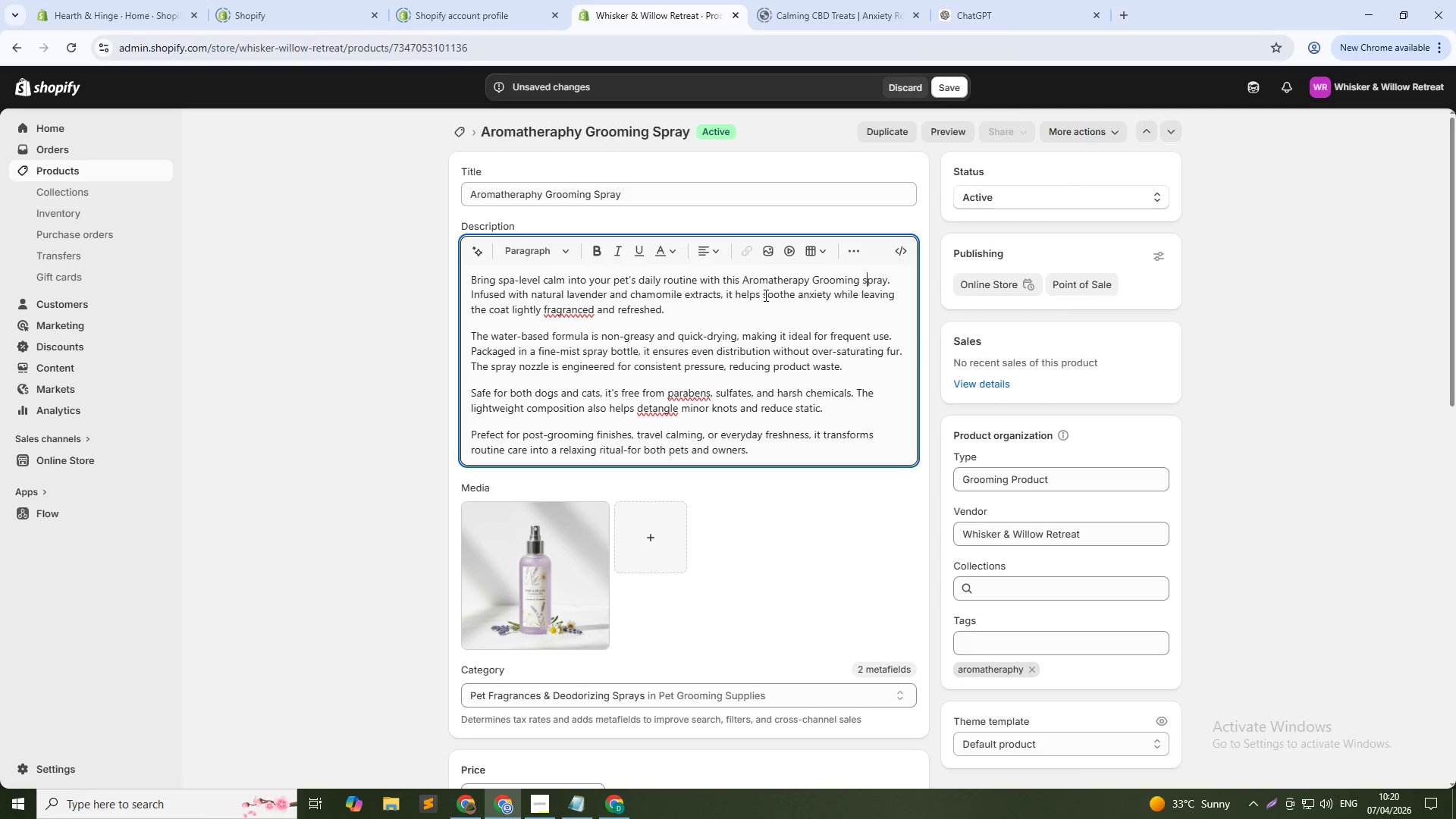 
key(ArrowRight)
 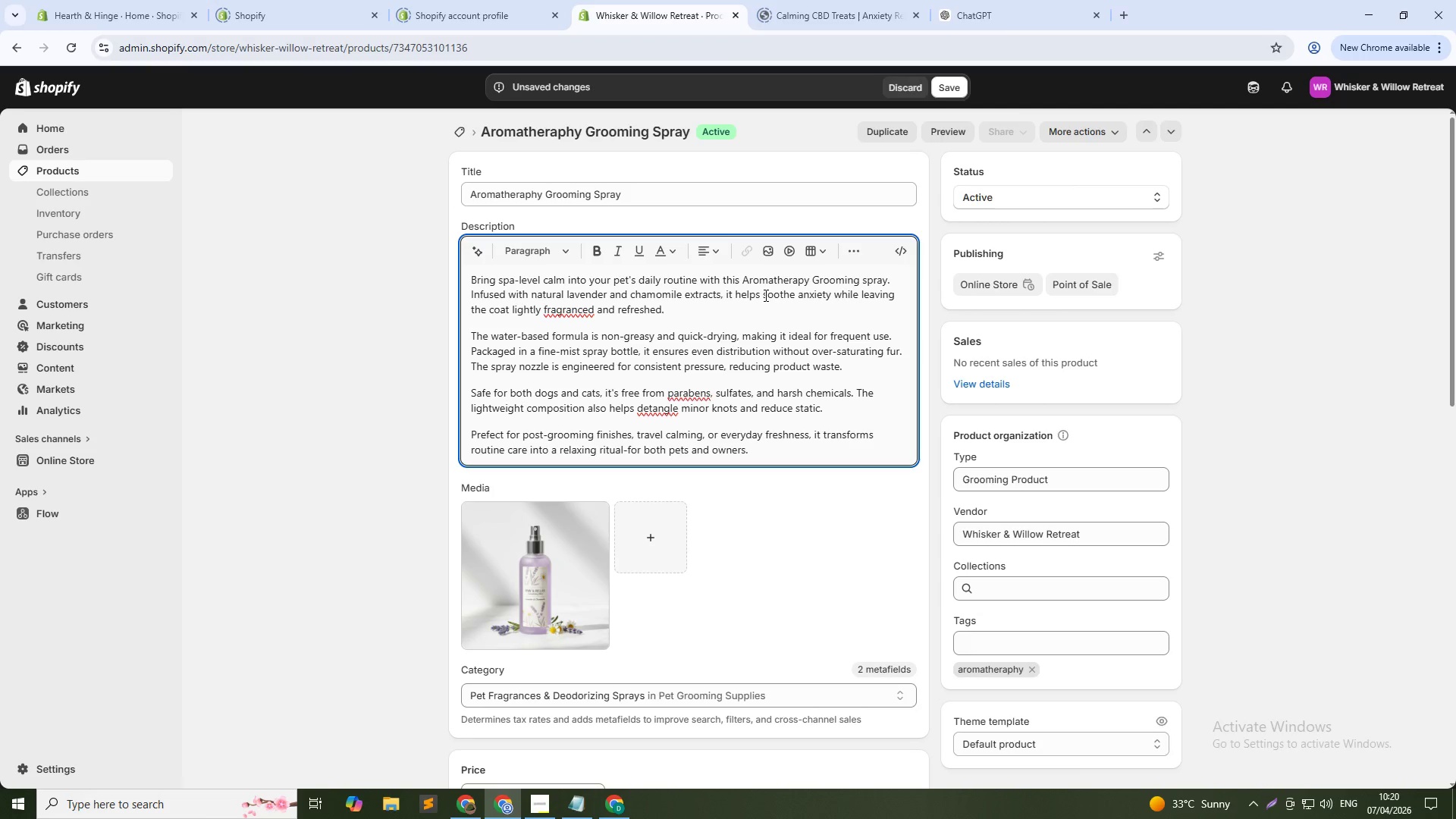 
key(Shift+Backspace)
 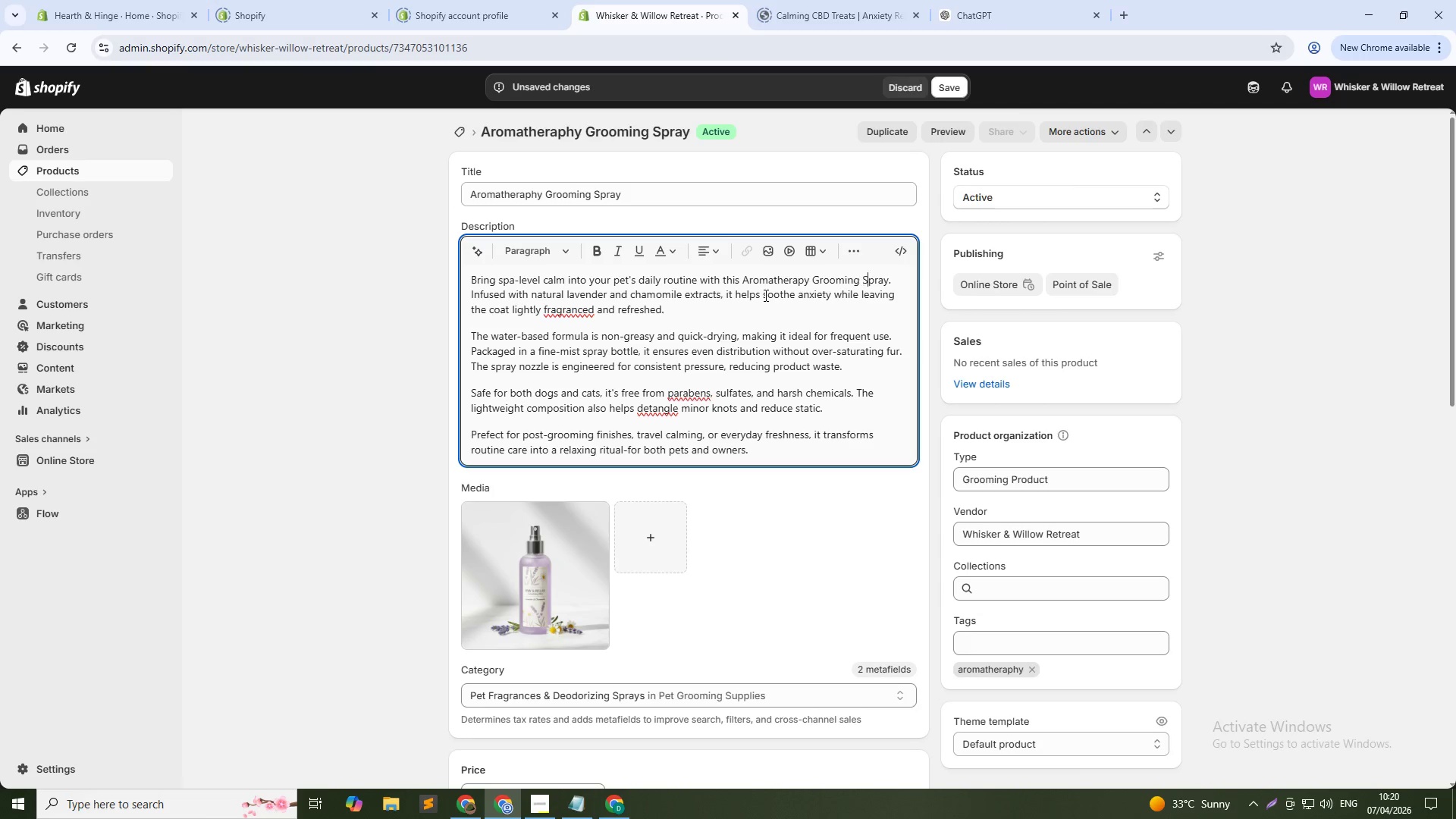 
key(Shift+S)
 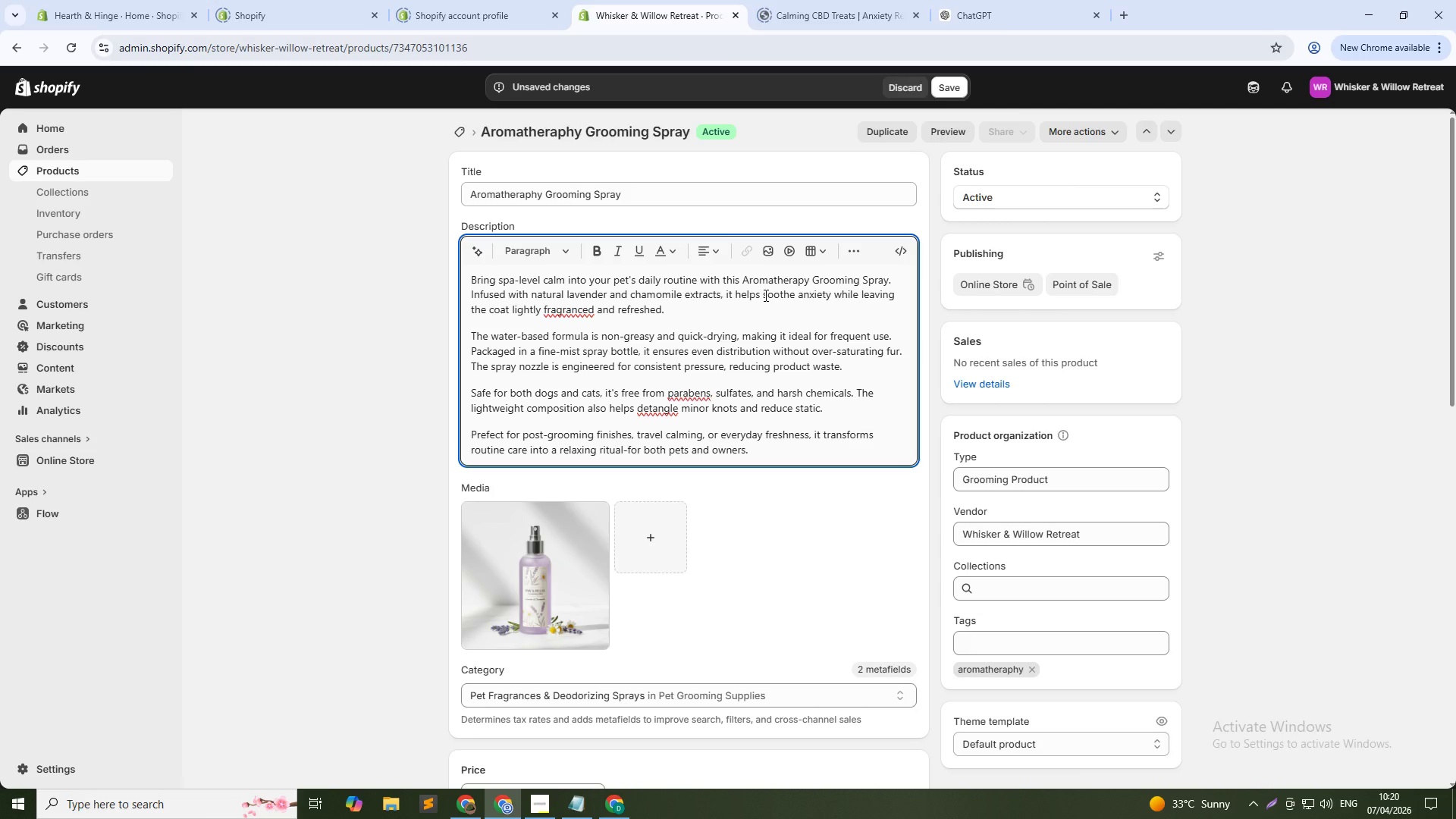 
key(Alt+AltLeft)
 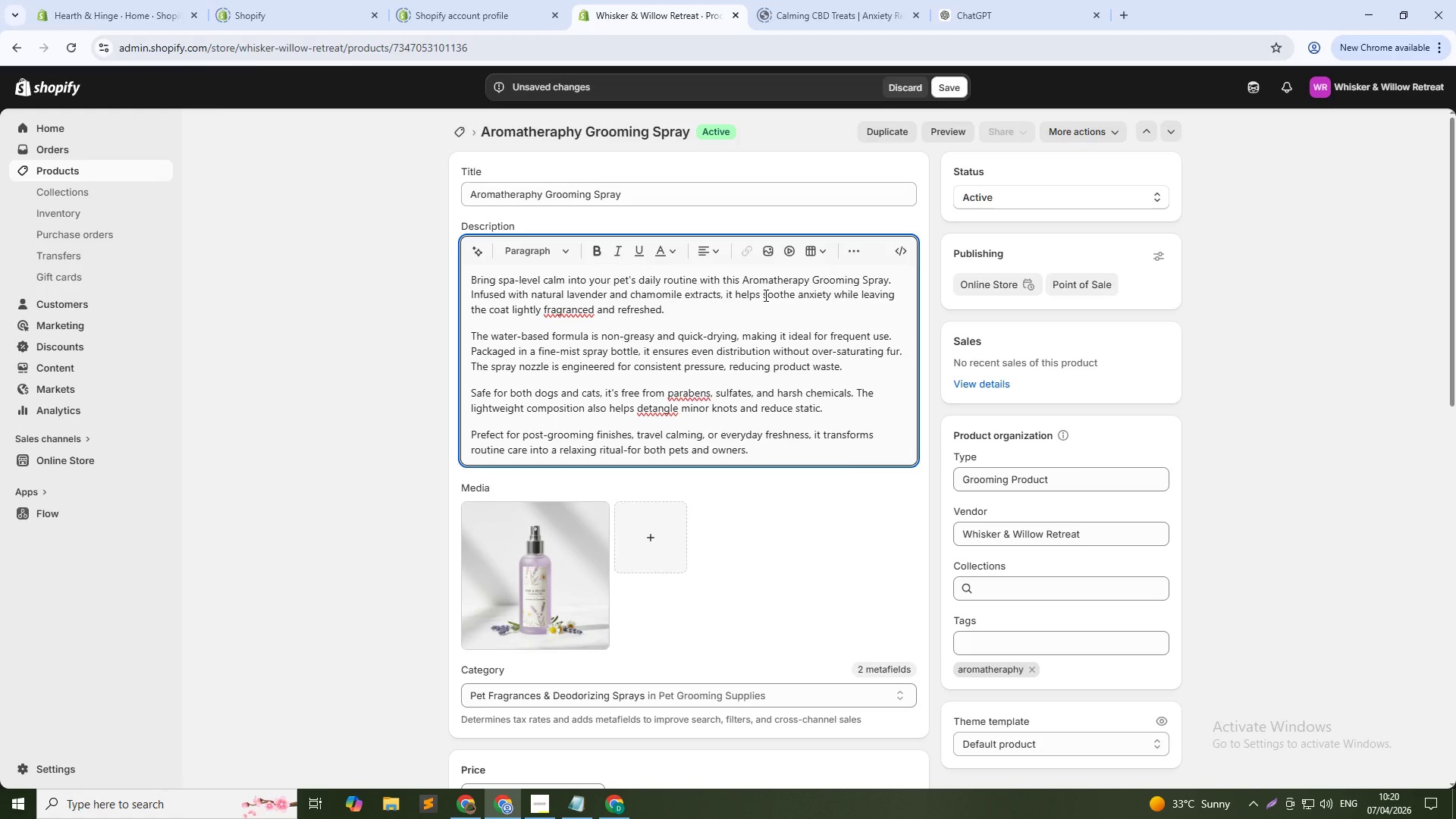 
key(Alt+Tab)